 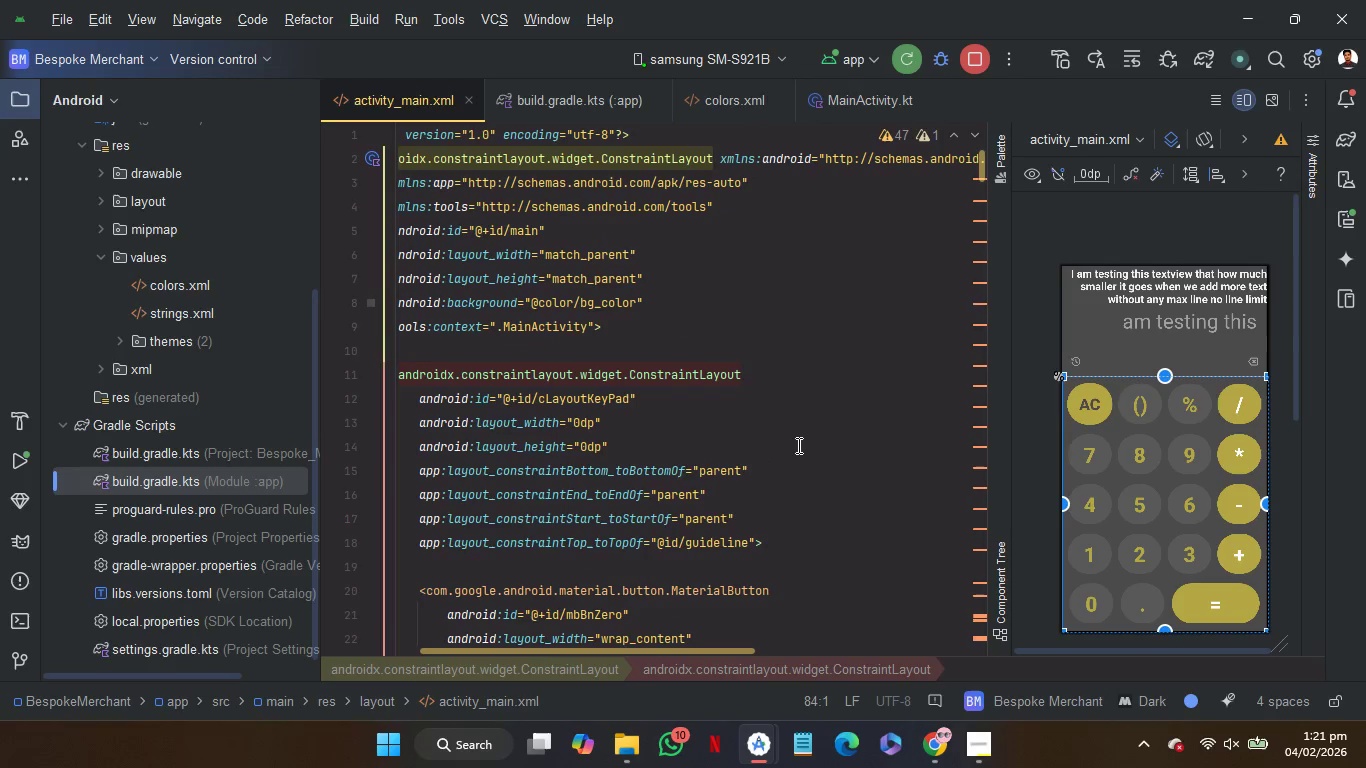 
scroll: coordinate [836, 435], scroll_direction: up, amount: 9.0
 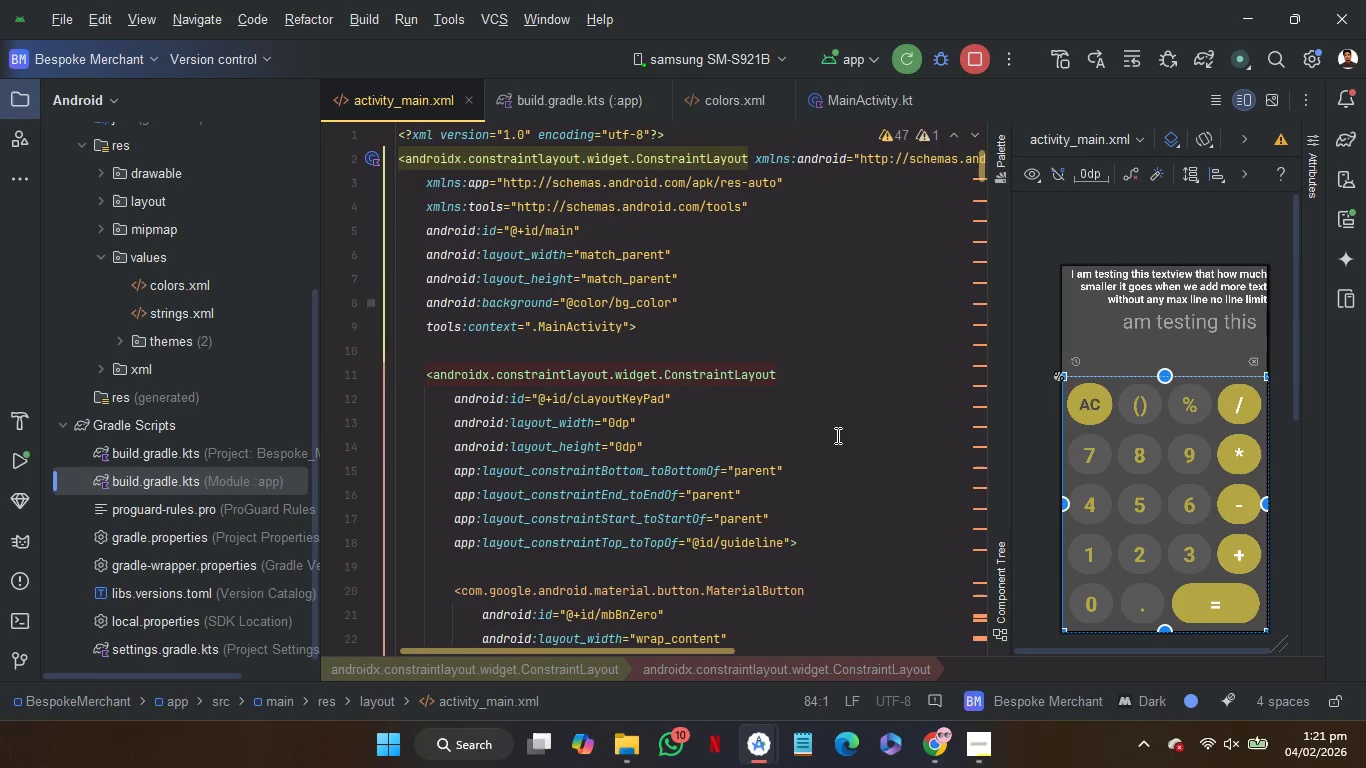 
key(Alt+Control+L)
 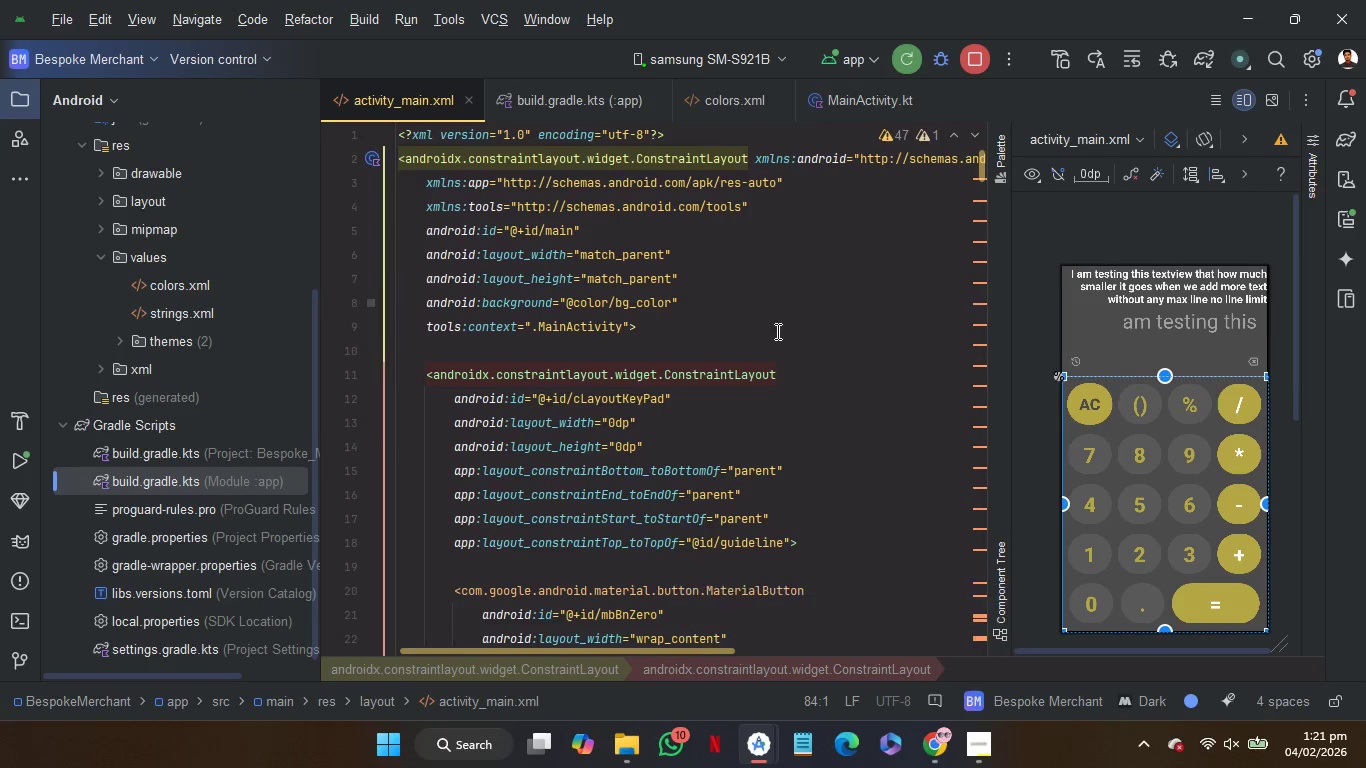 
left_click([776, 329])
 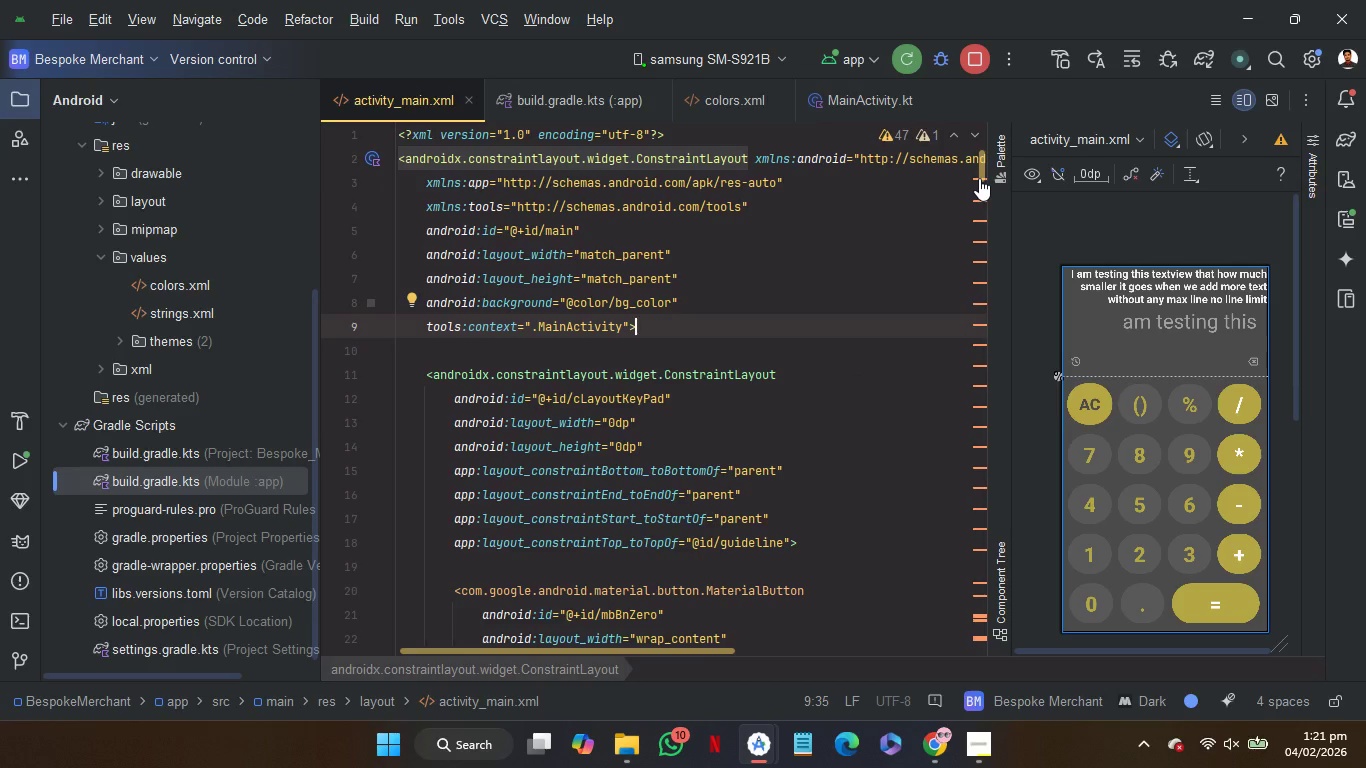 
left_click([979, 178])
 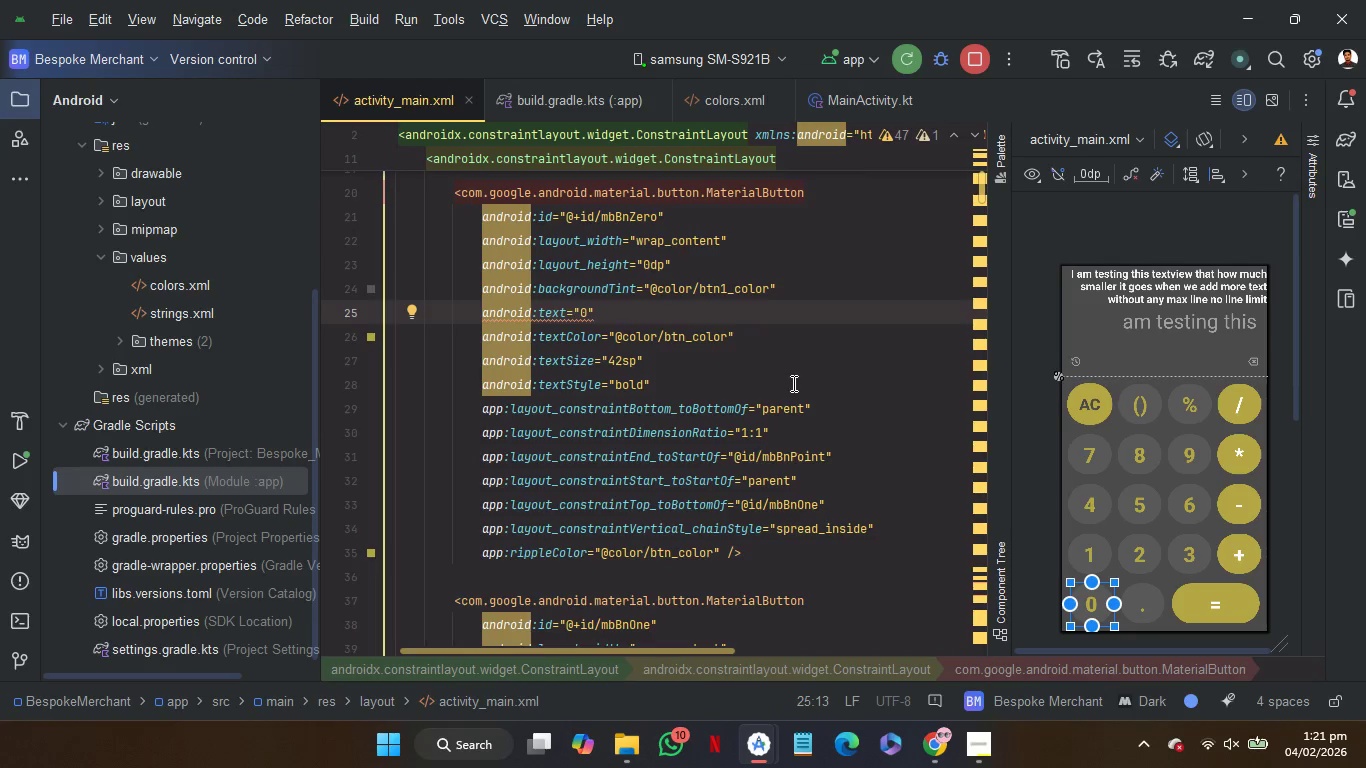 
left_click([792, 383])
 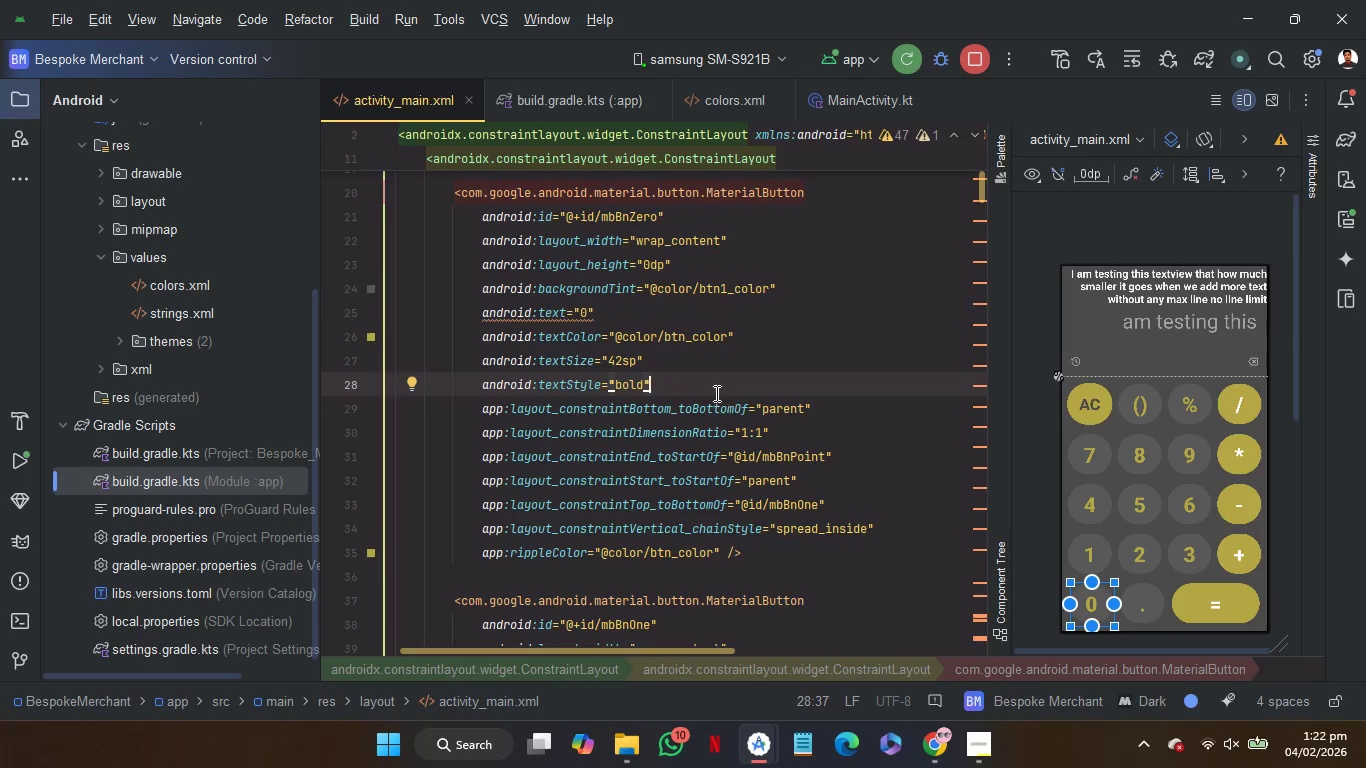 
mouse_move([618, 316])
 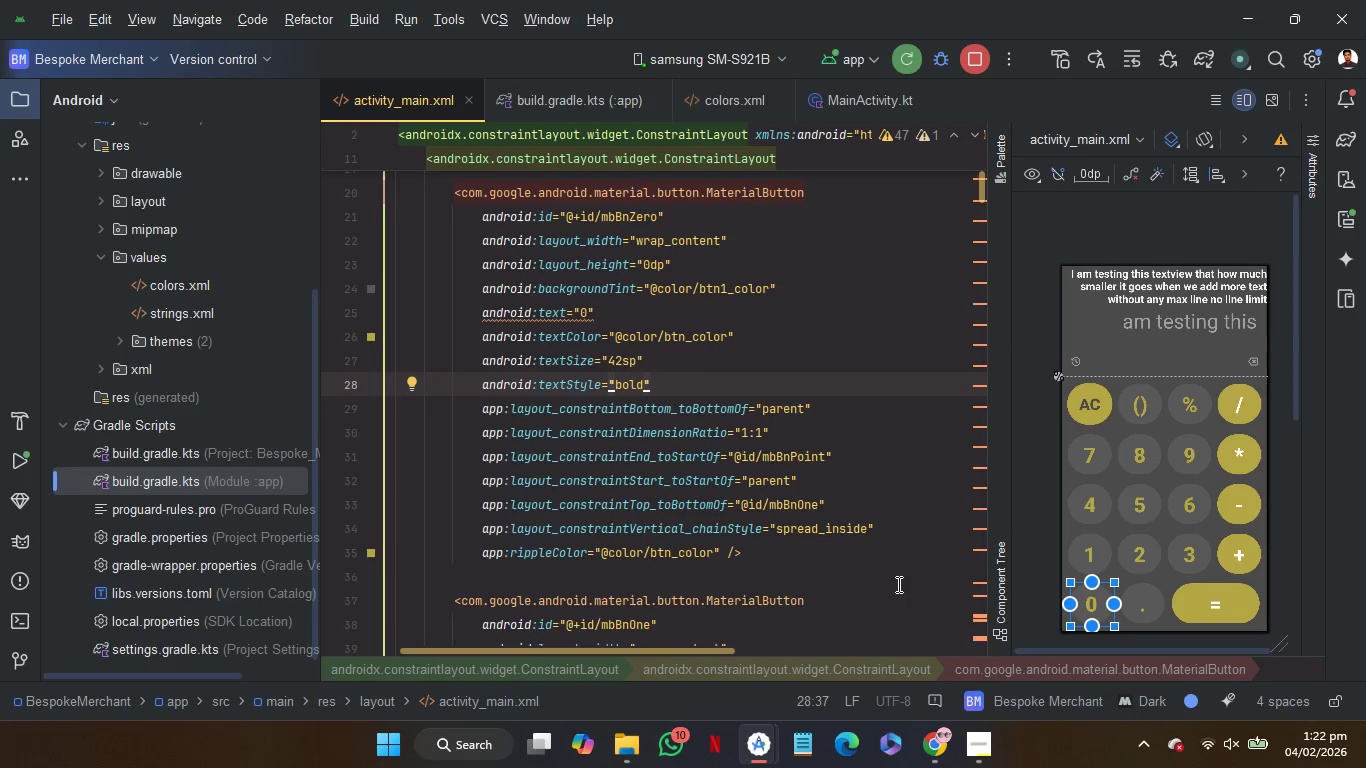 
left_click([847, 564])
 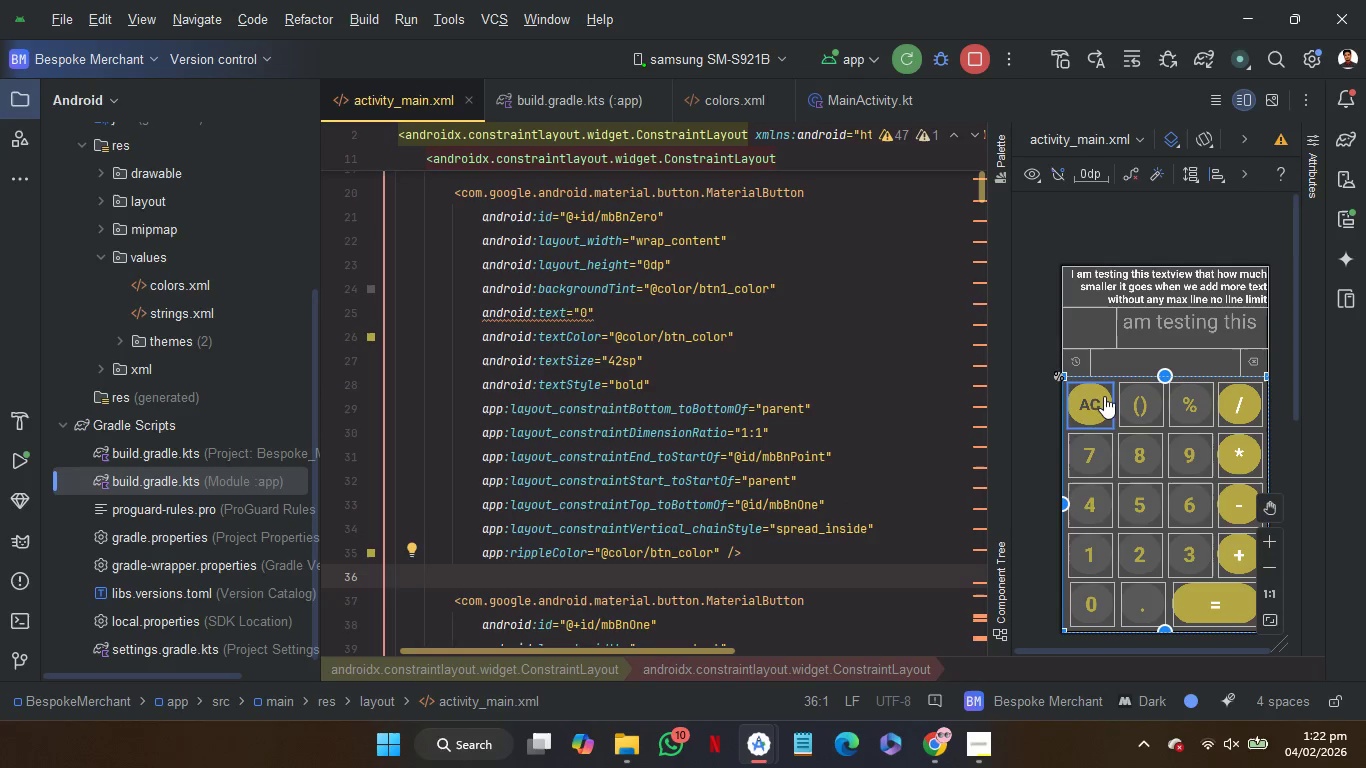 
left_click([1098, 396])
 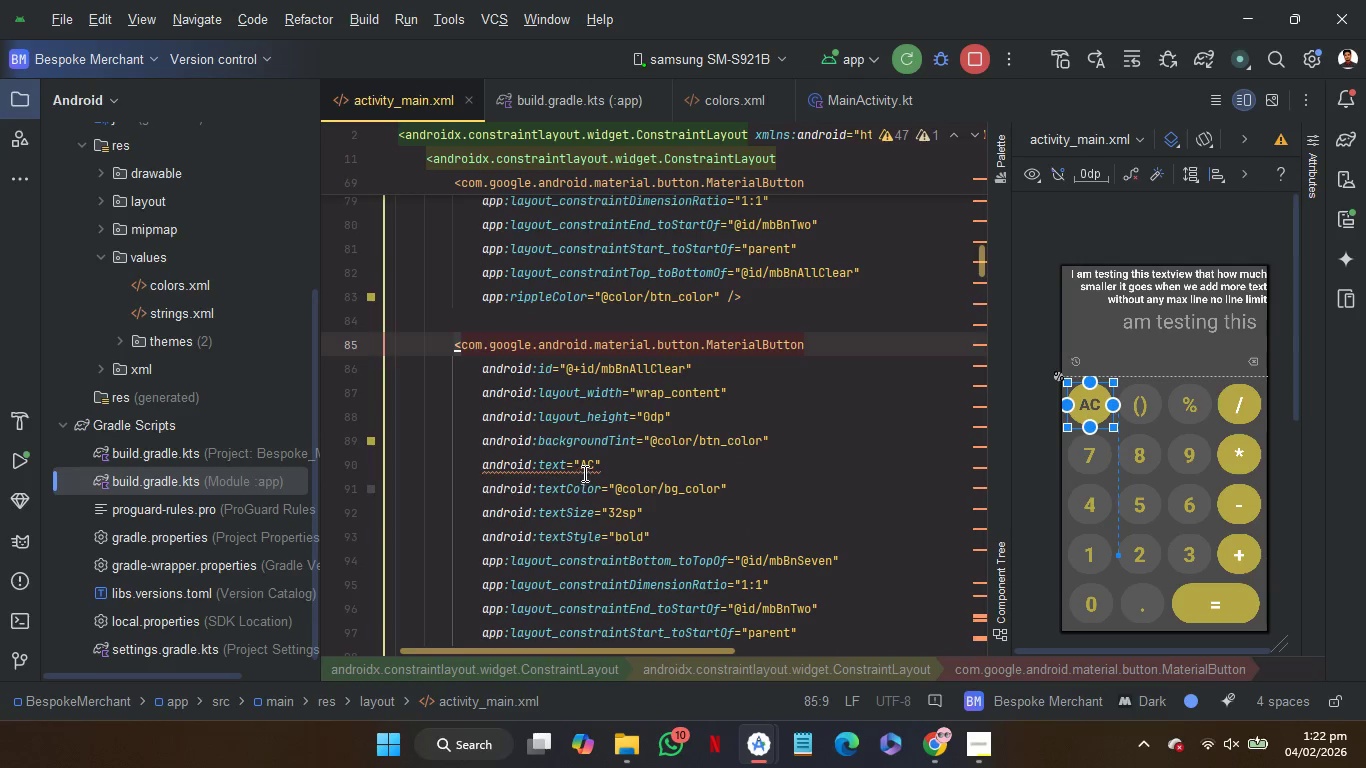 
left_click([584, 472])
 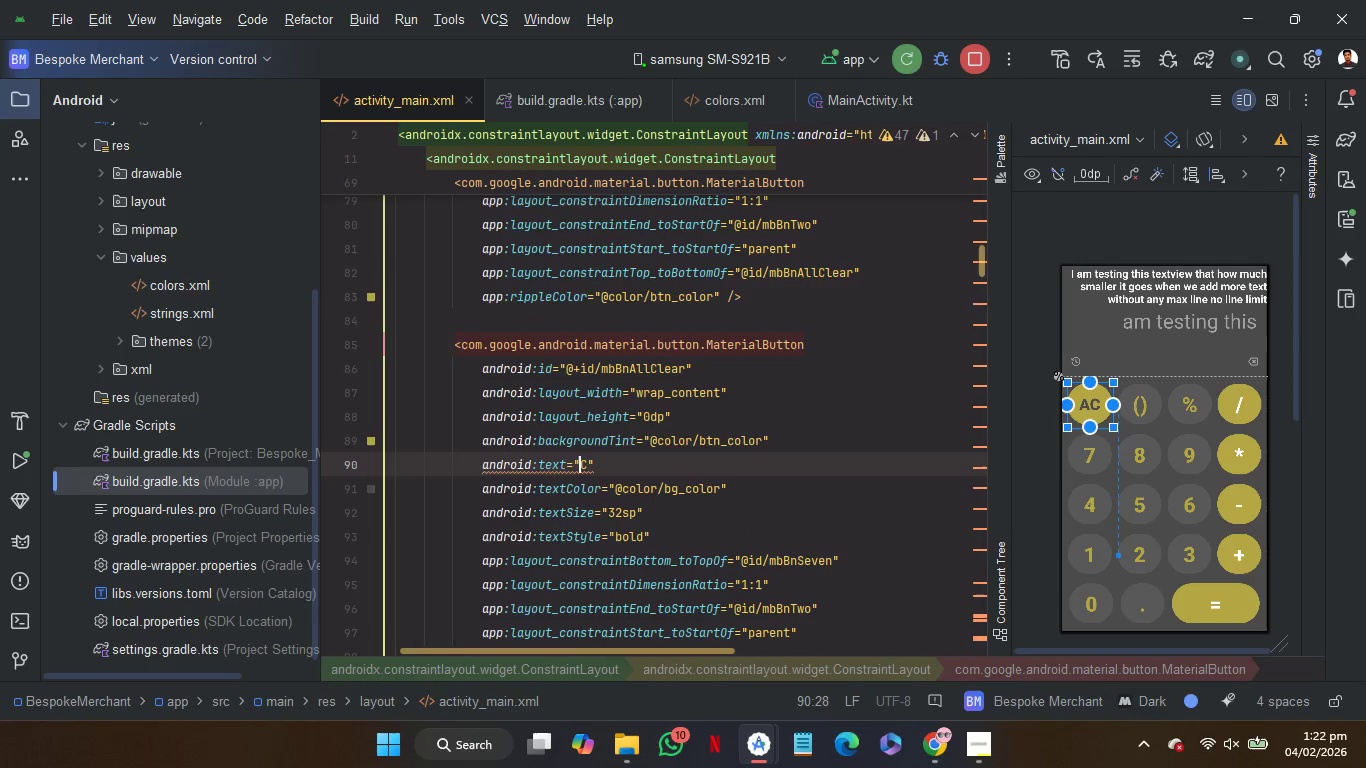 
key(Backspace)
 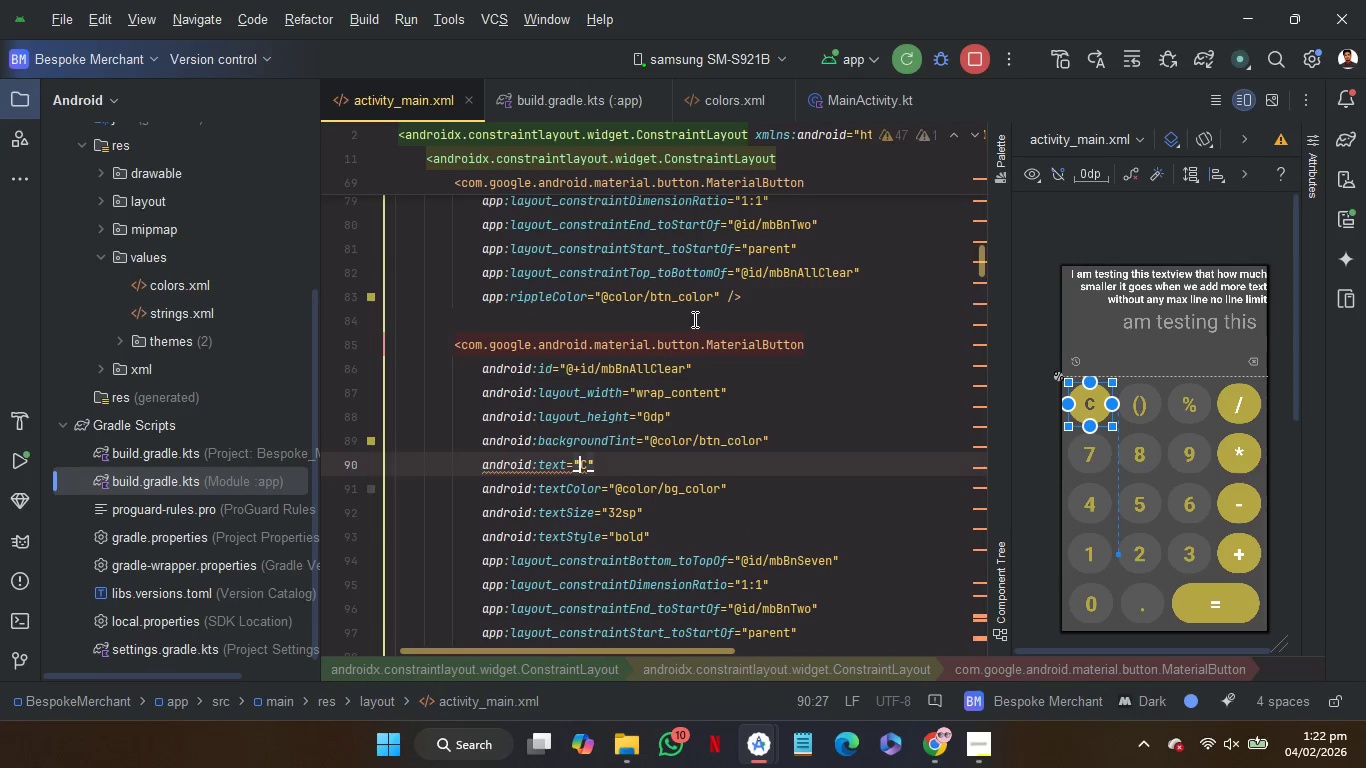 
left_click([693, 316])
 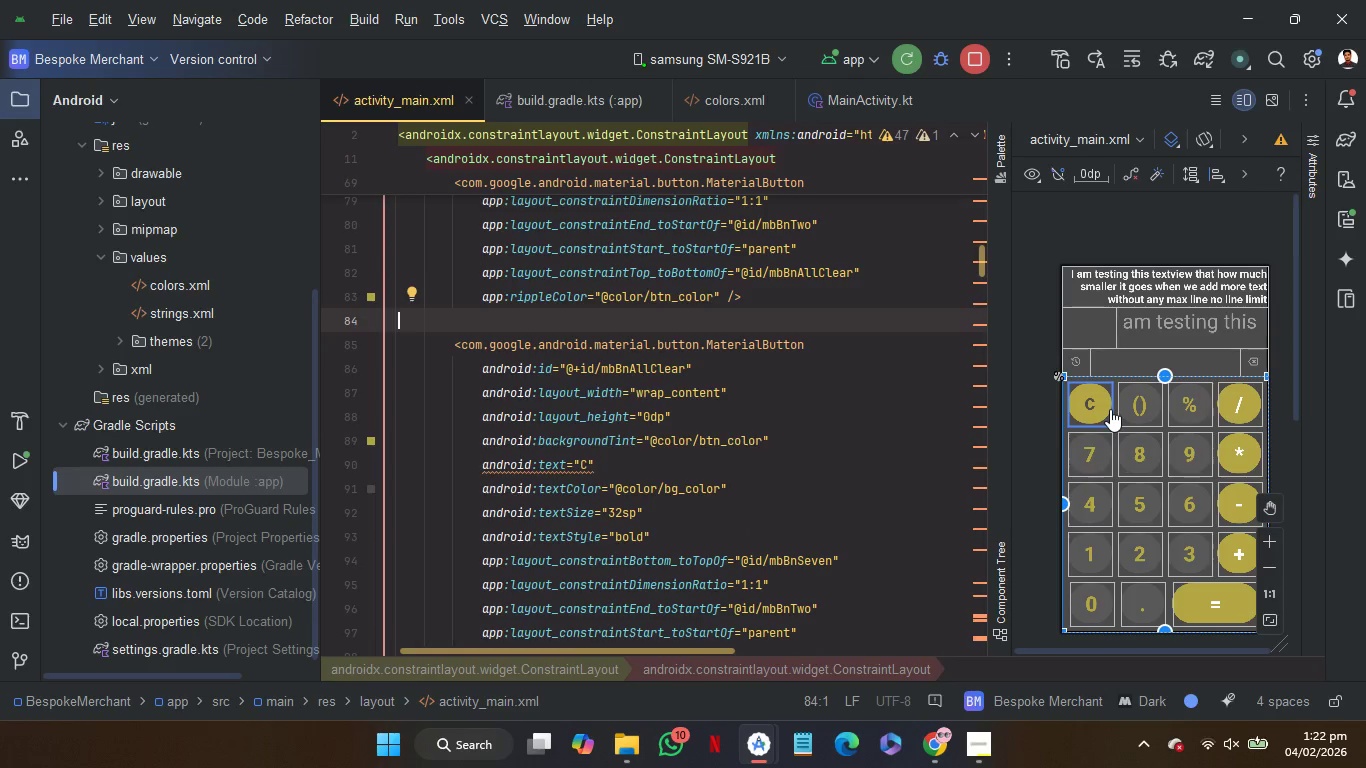 
wait(7.37)
 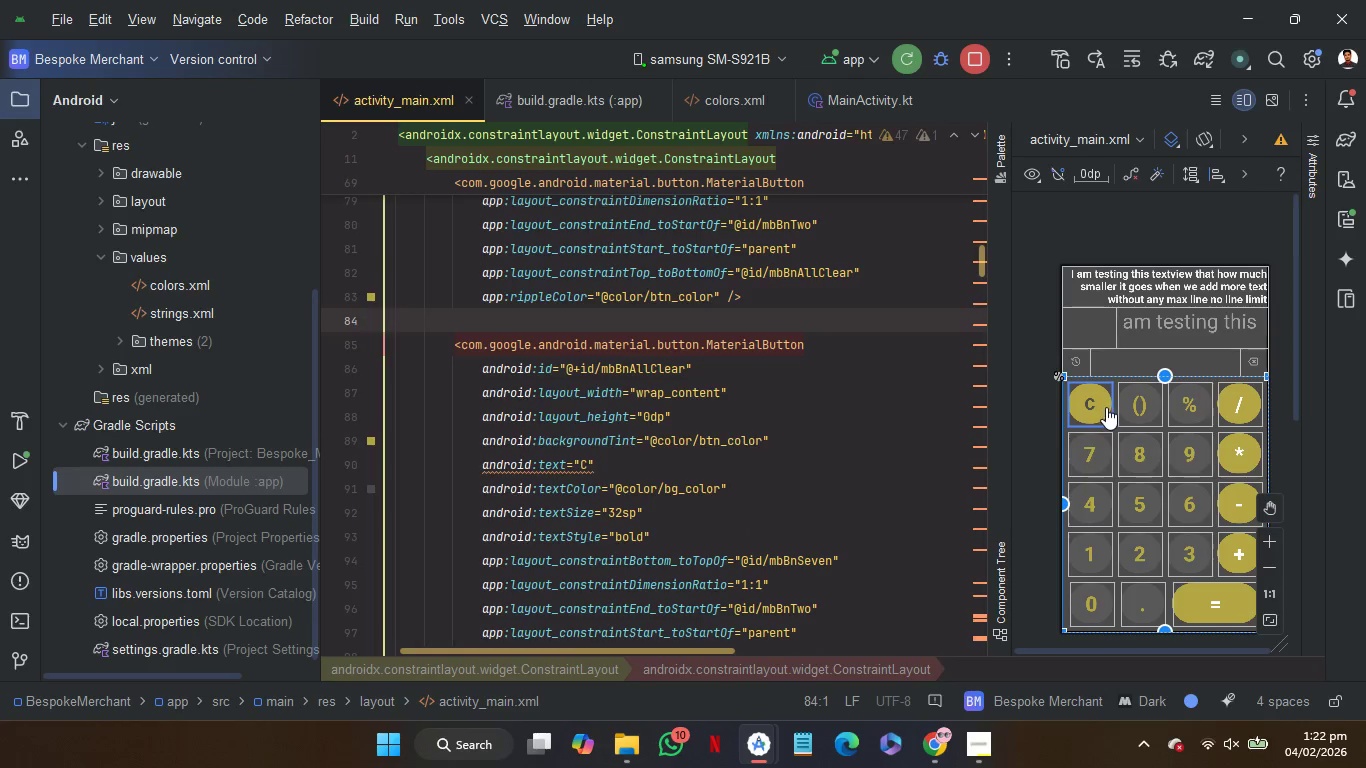 
mouse_move([1270, 545])
 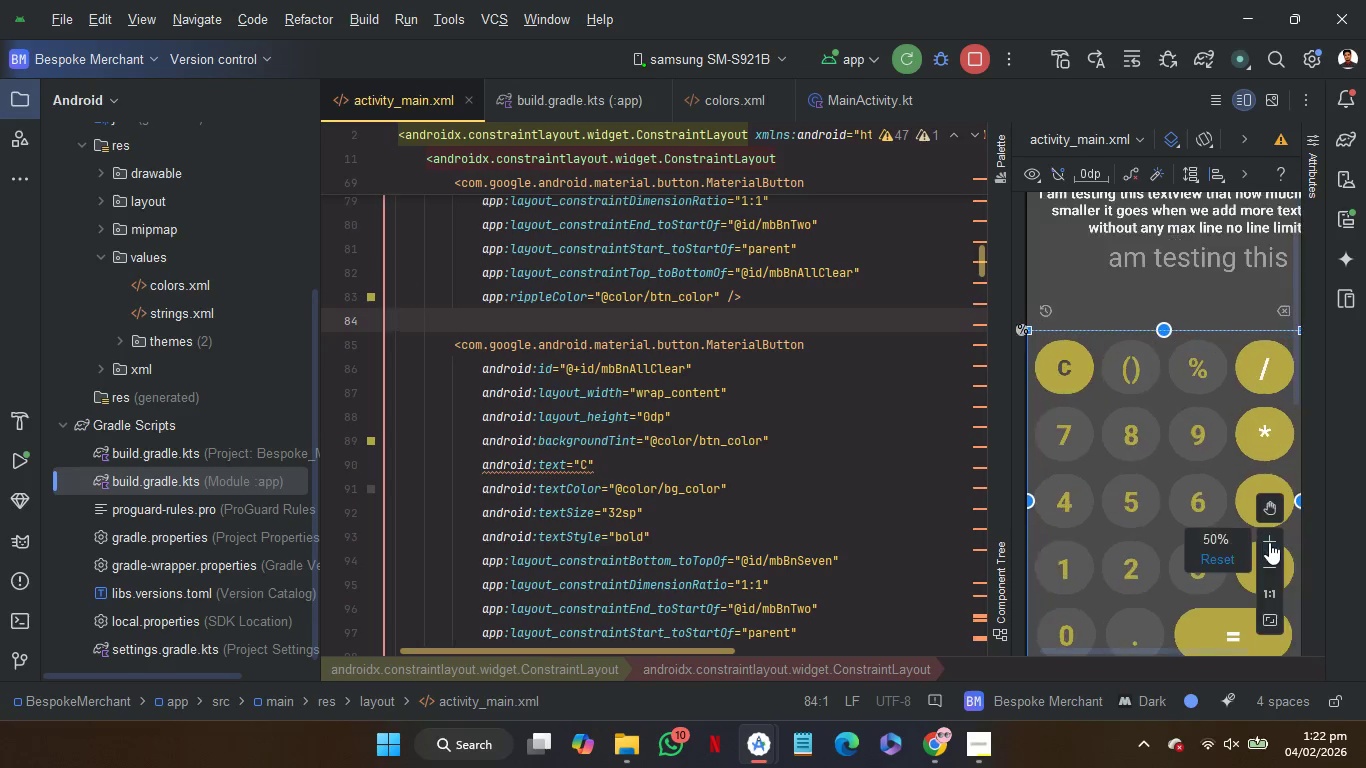 
double_click([1269, 542])
 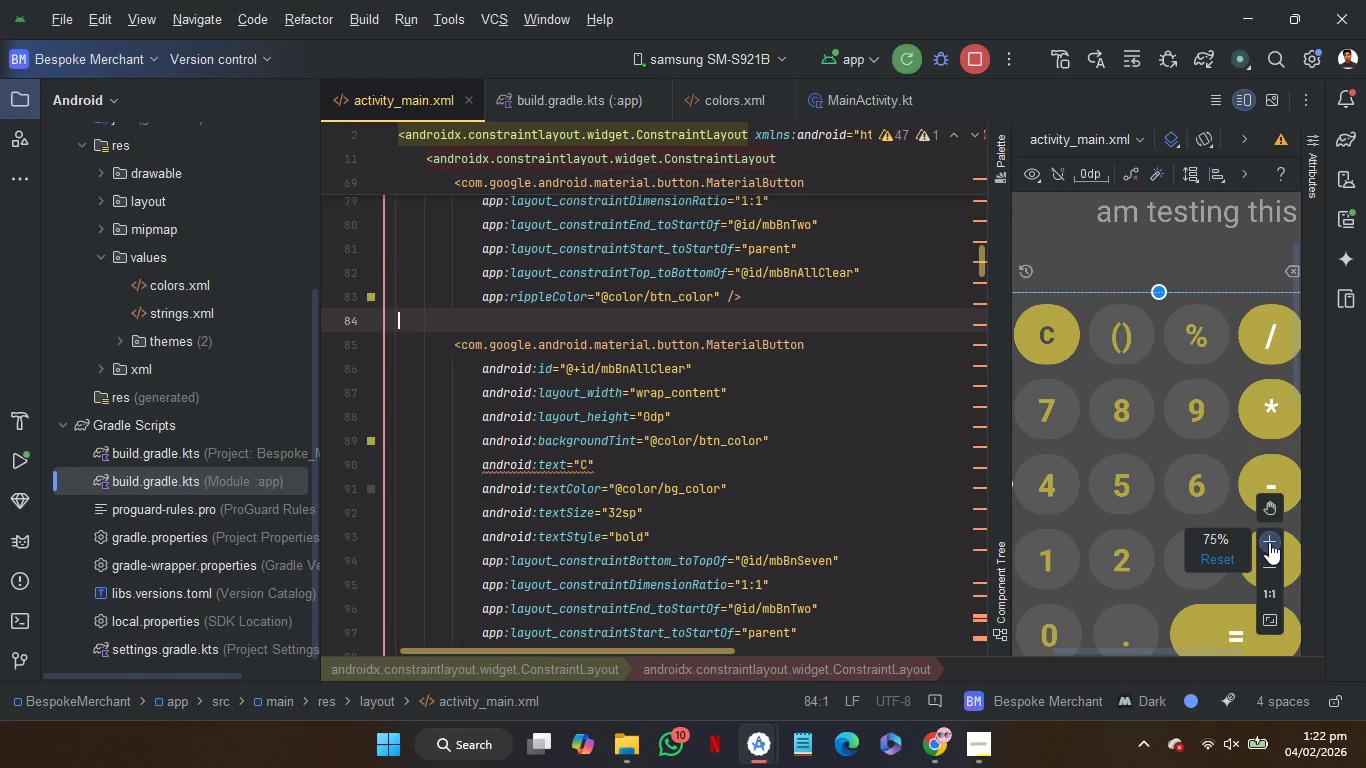 
triple_click([1269, 542])
 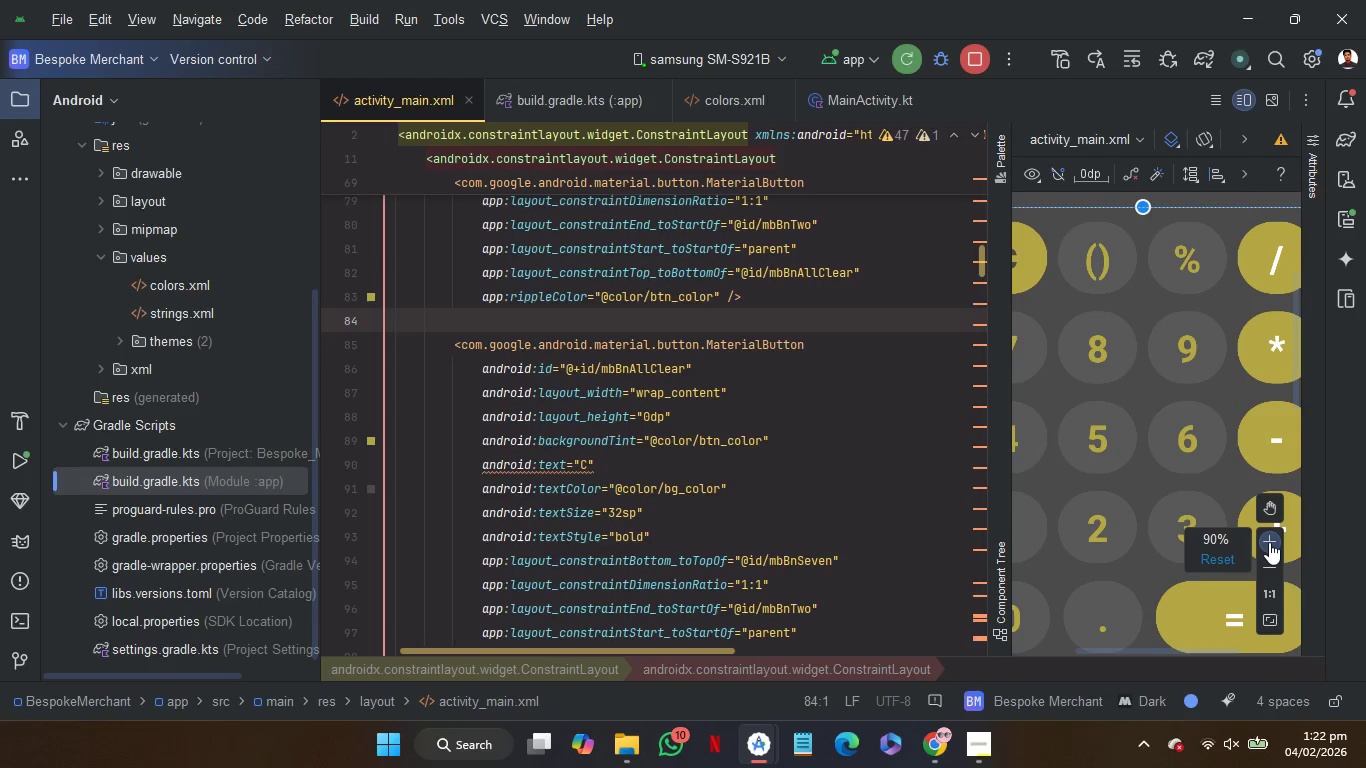 
left_click([1269, 542])
 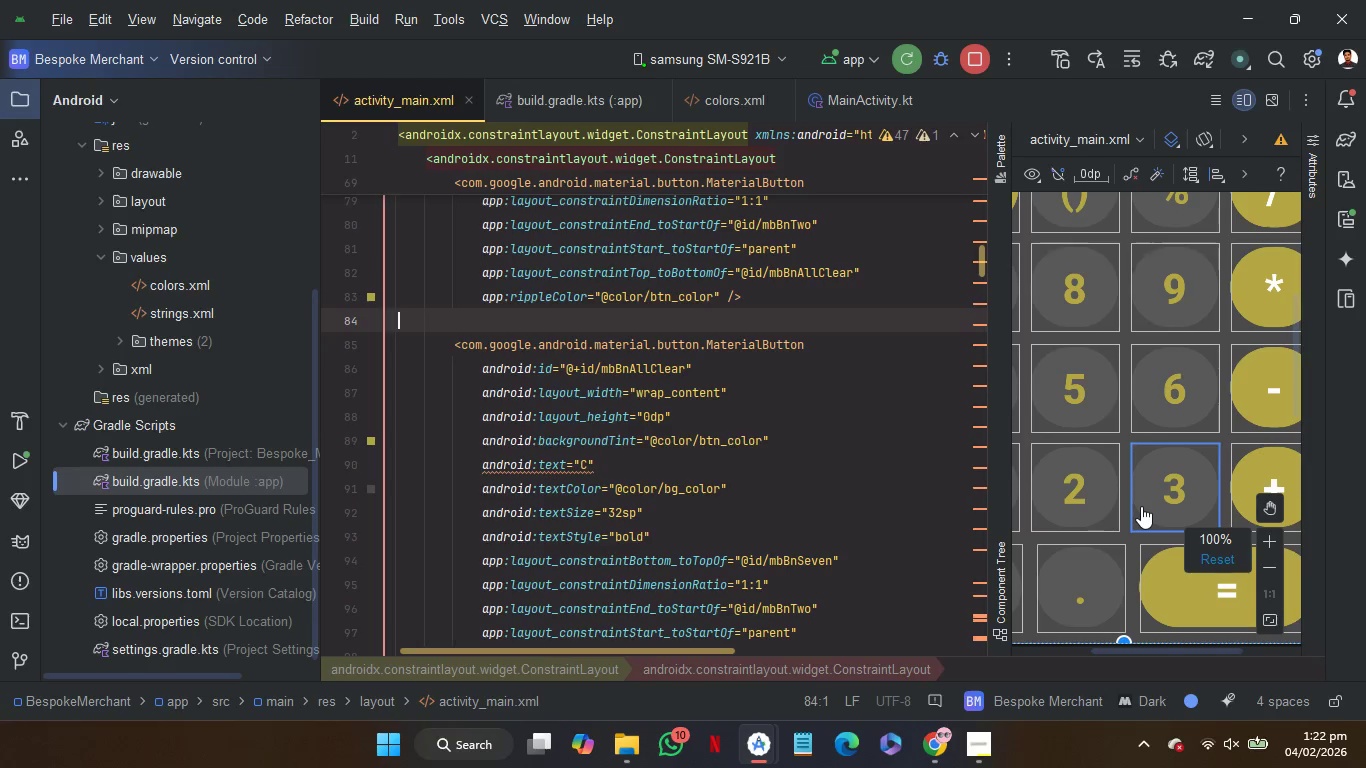 
scroll: coordinate [1141, 506], scroll_direction: up, amount: 5.0
 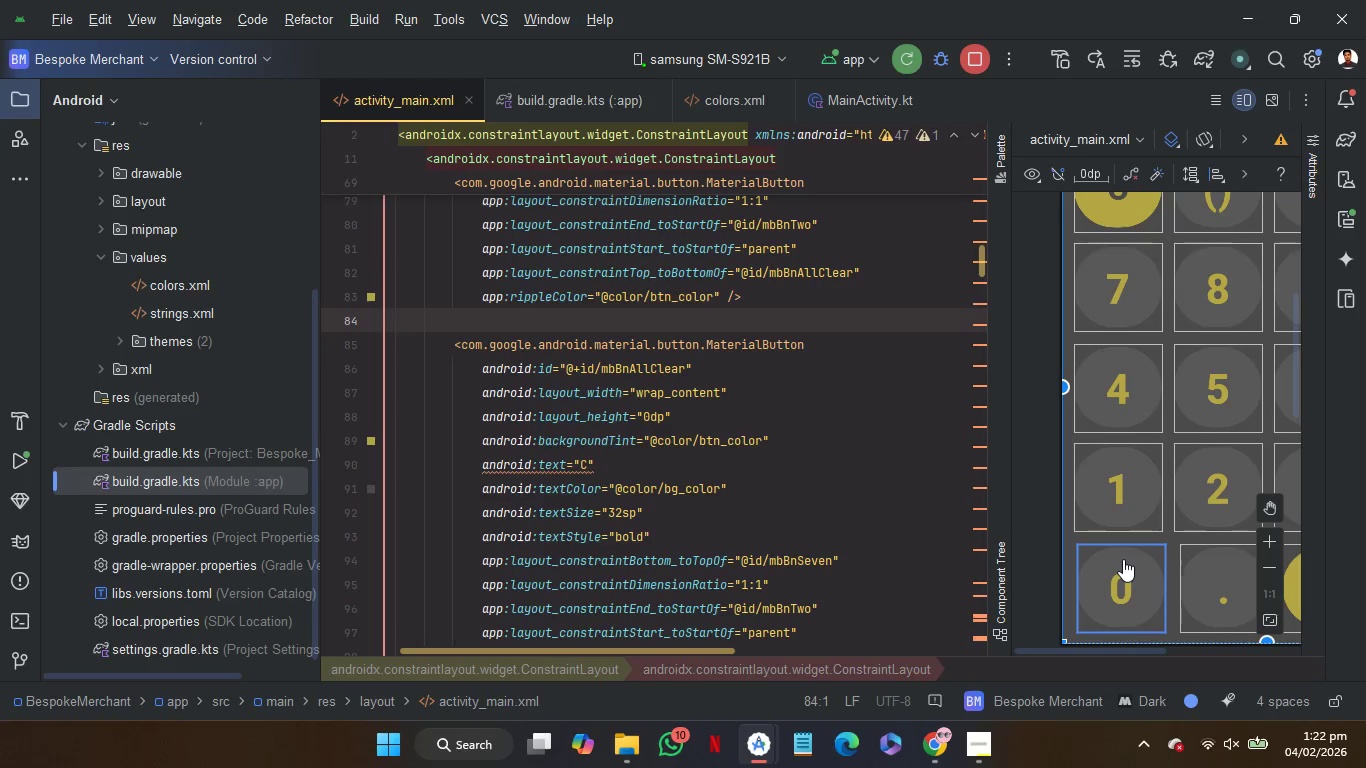 
scroll: coordinate [1123, 559], scroll_direction: down, amount: 6.0
 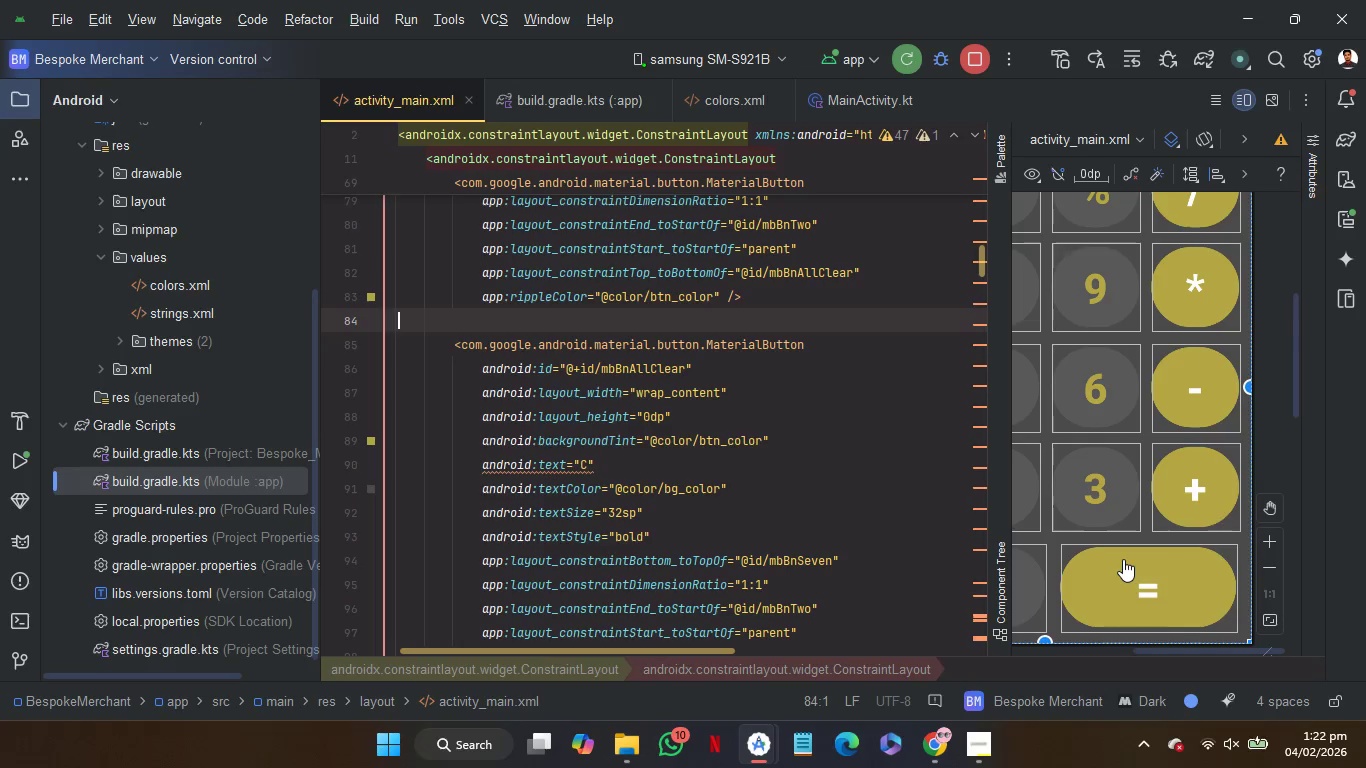 
scroll: coordinate [1123, 559], scroll_direction: up, amount: 11.0
 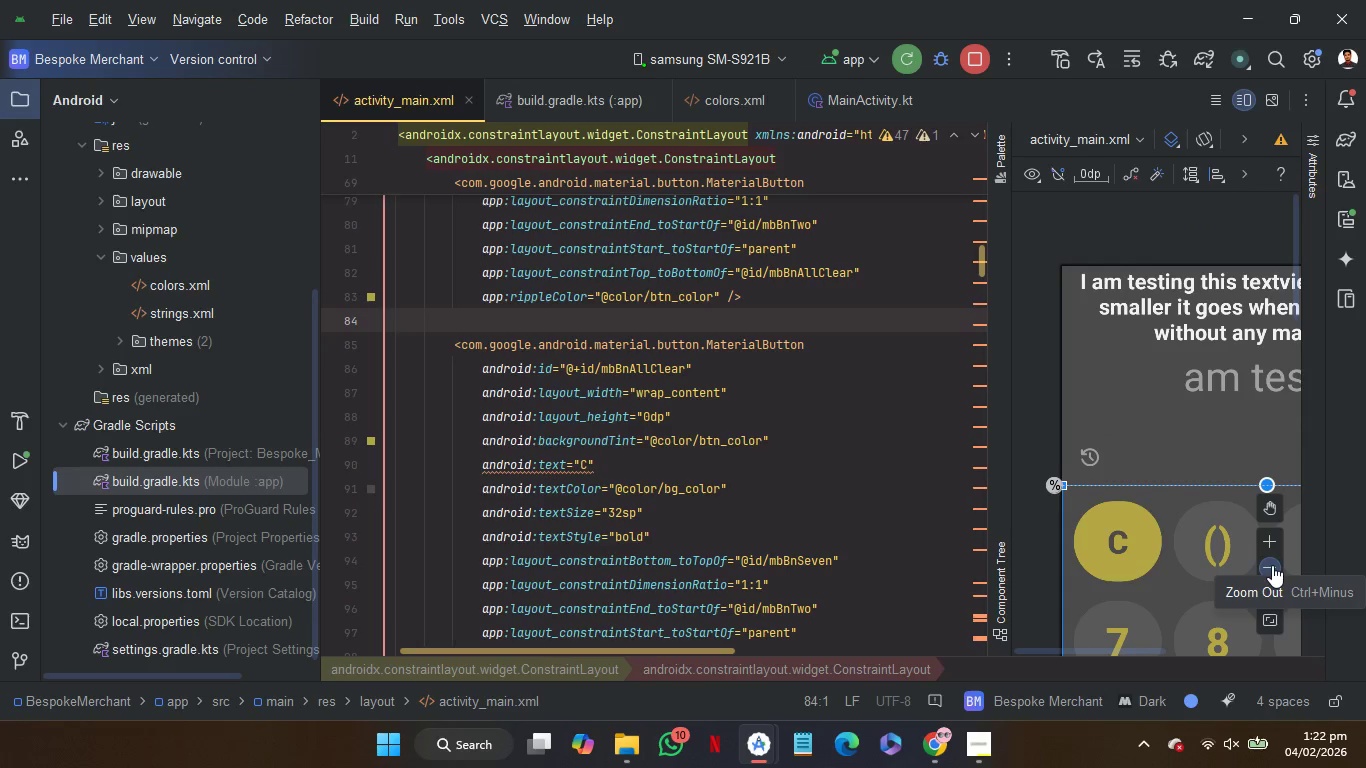 
double_click([1272, 565])
 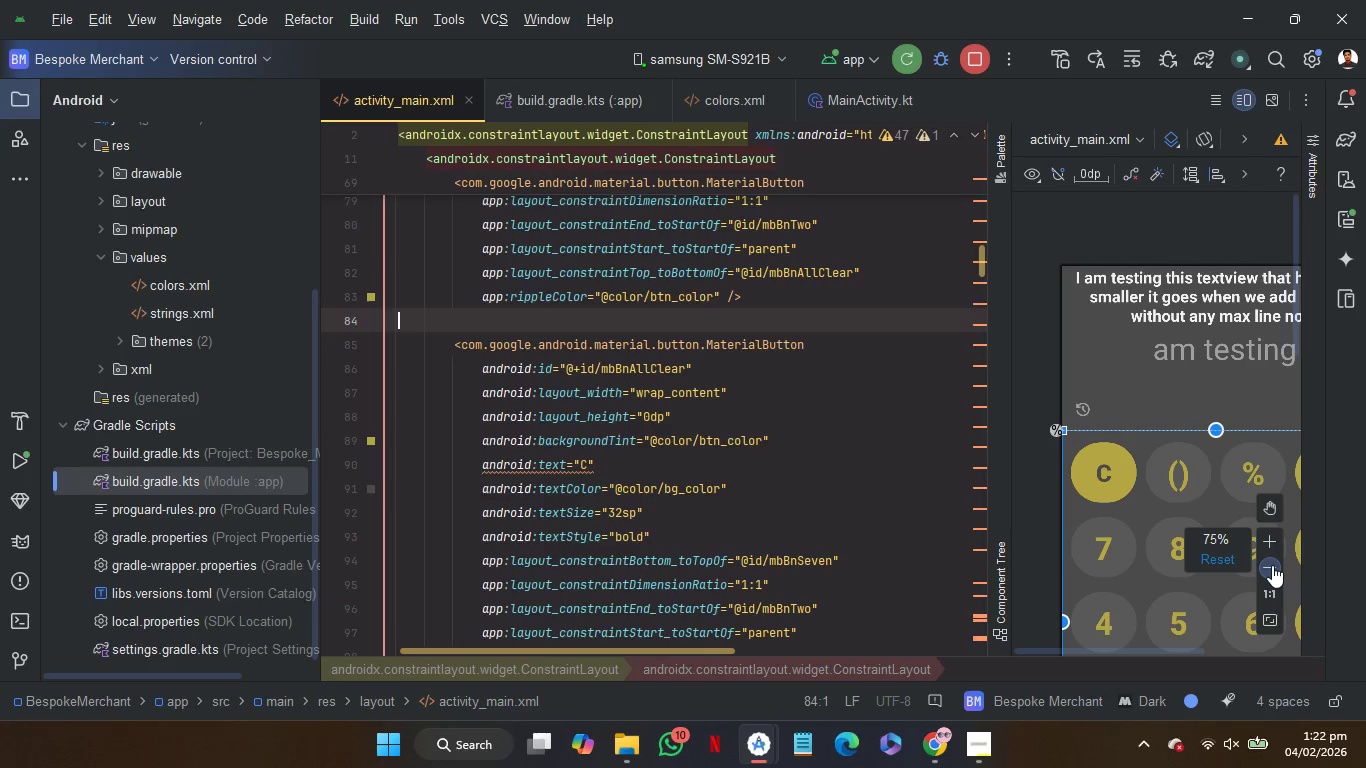 
triple_click([1272, 565])
 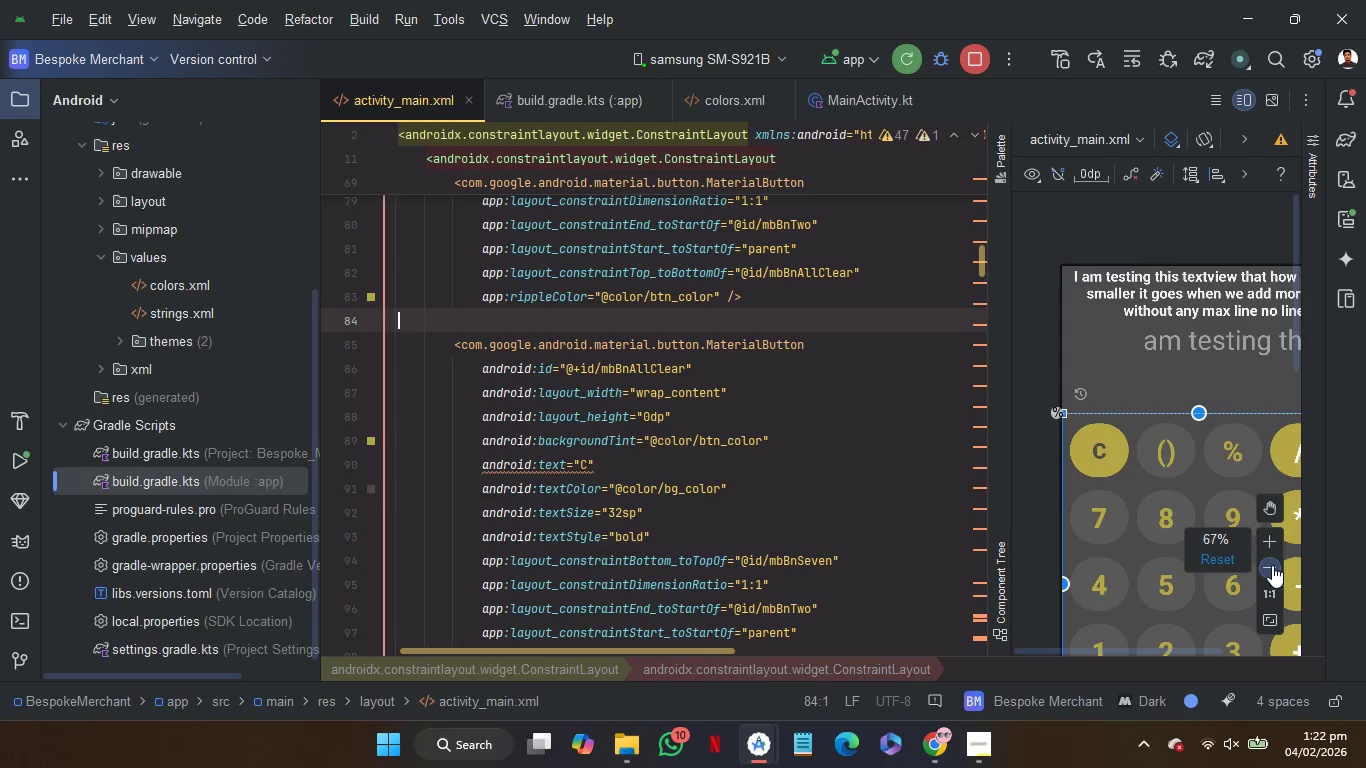 
triple_click([1272, 565])
 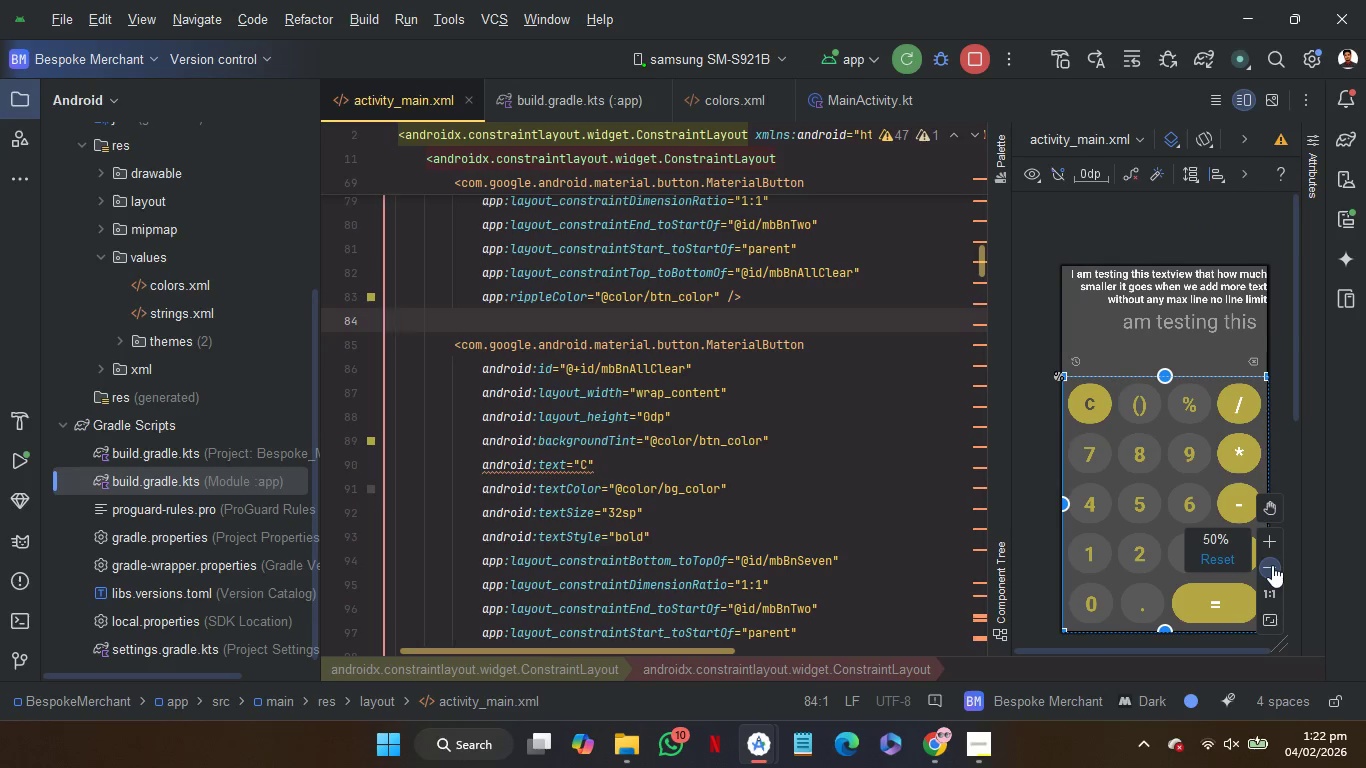 
triple_click([1272, 565])
 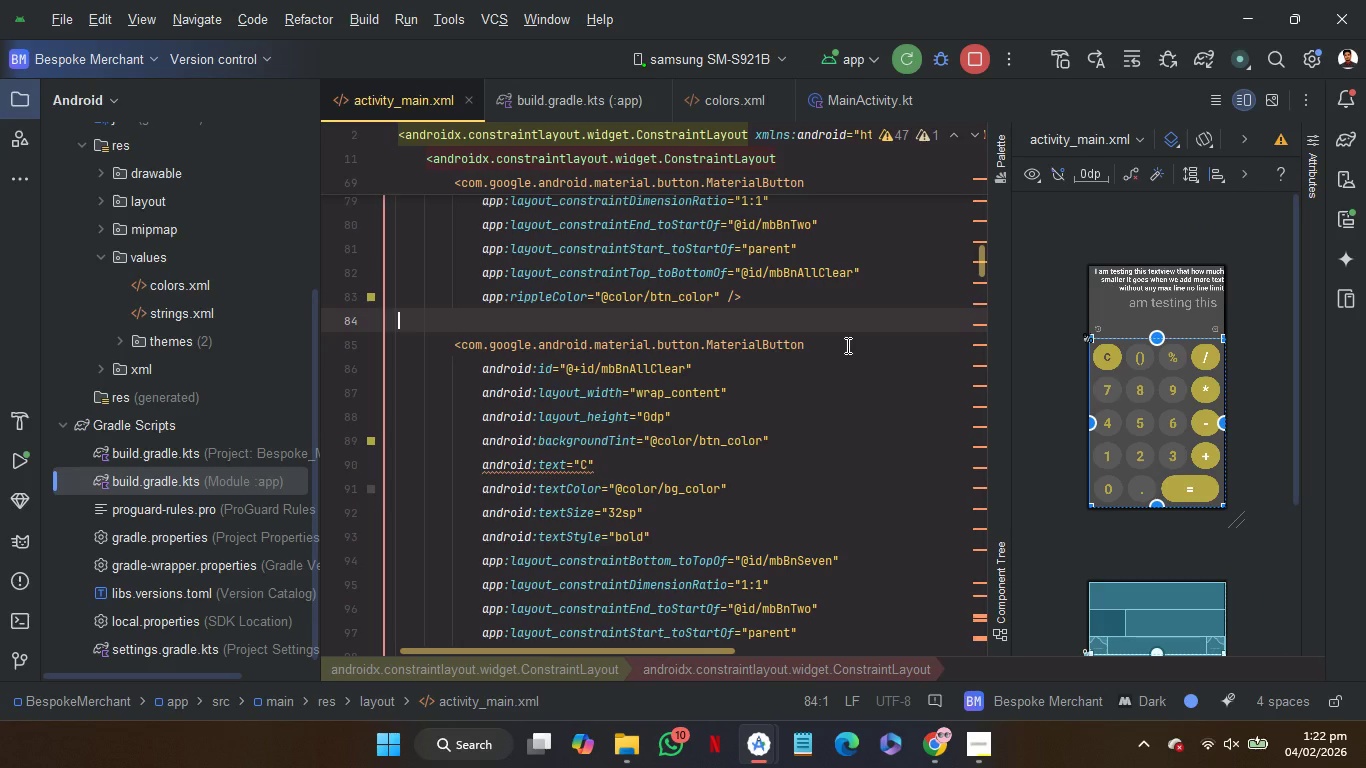 
left_click([846, 345])
 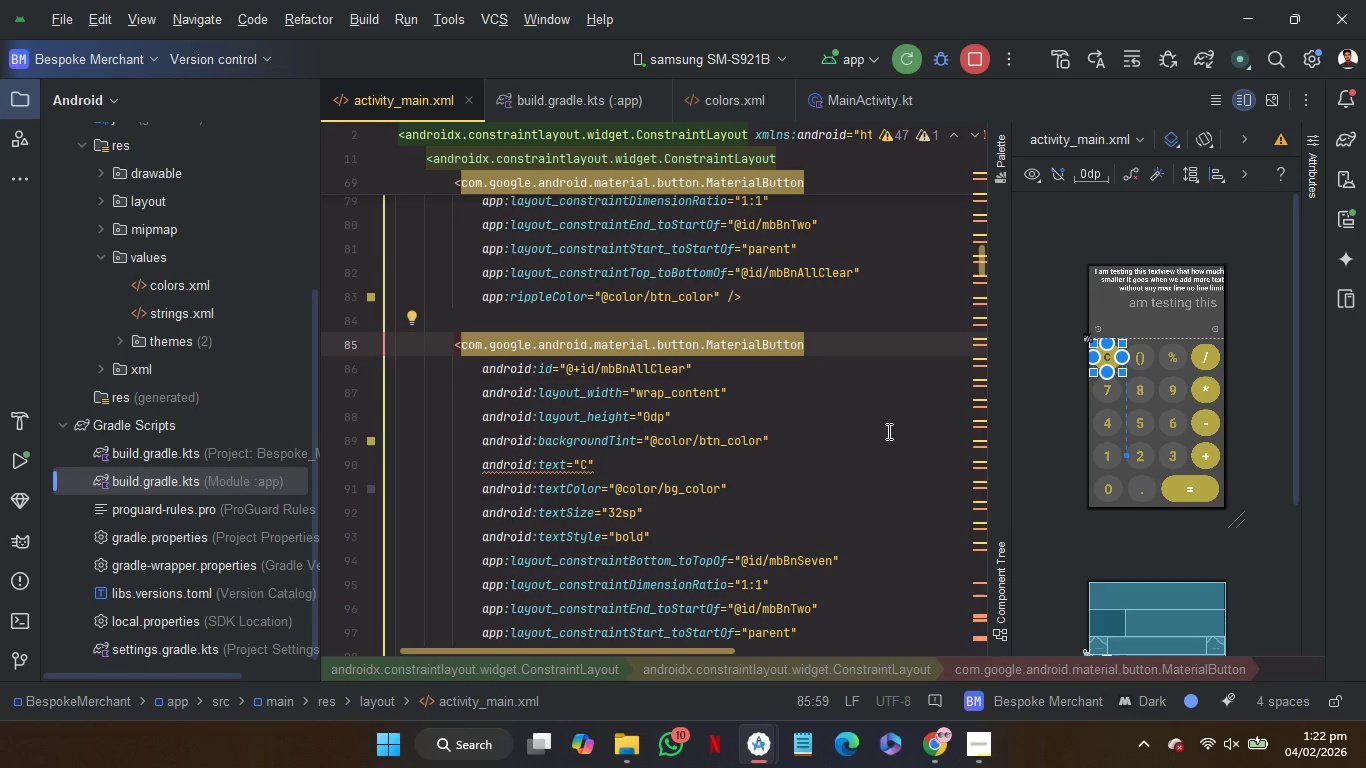 
scroll: coordinate [887, 431], scroll_direction: down, amount: 83.0
 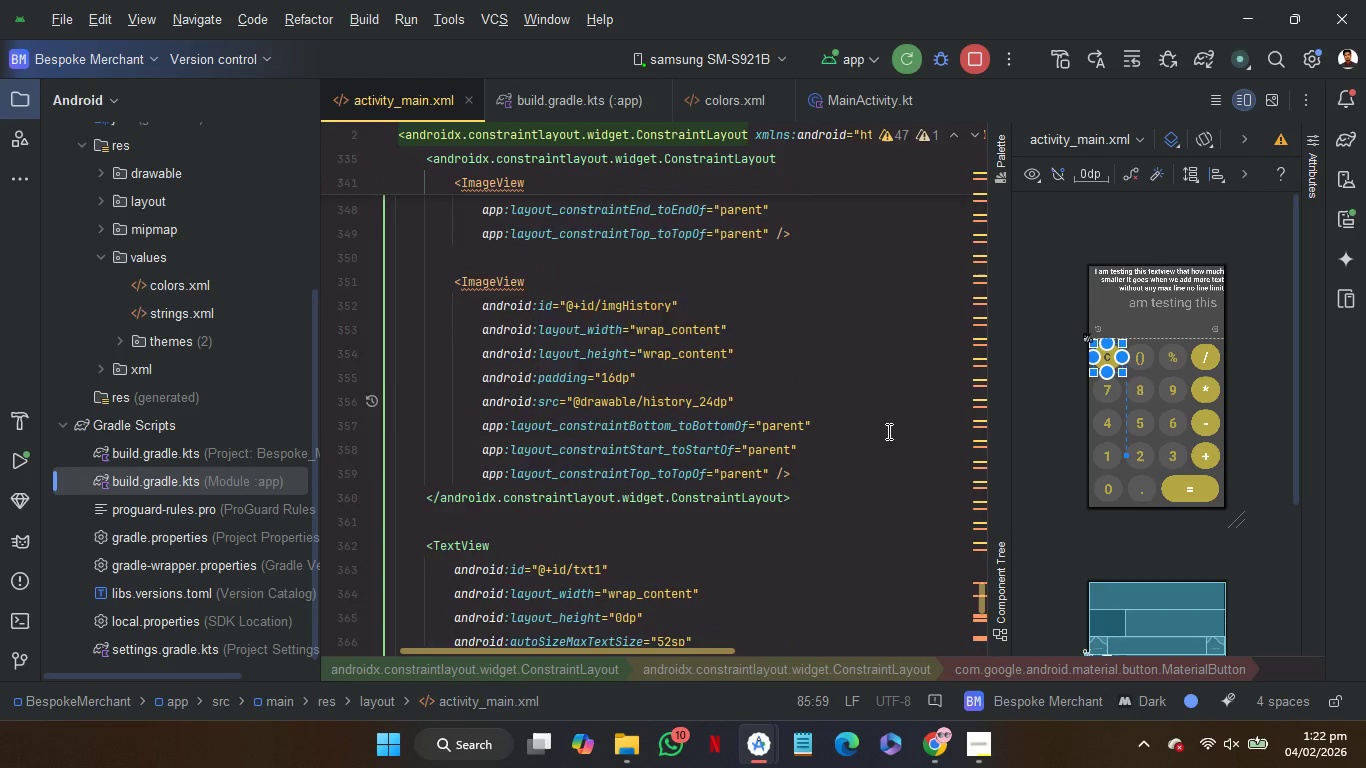 
scroll: coordinate [887, 431], scroll_direction: up, amount: 6.0
 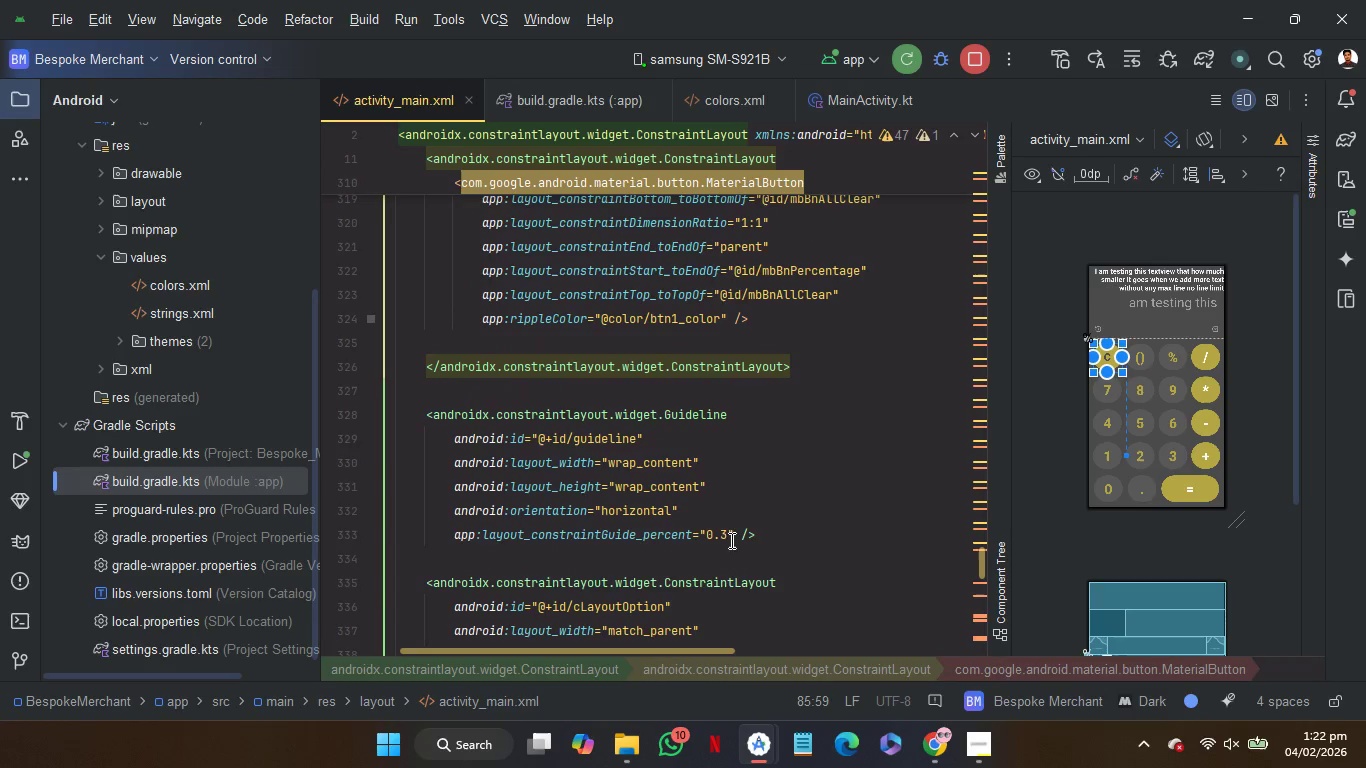 
left_click([726, 538])
 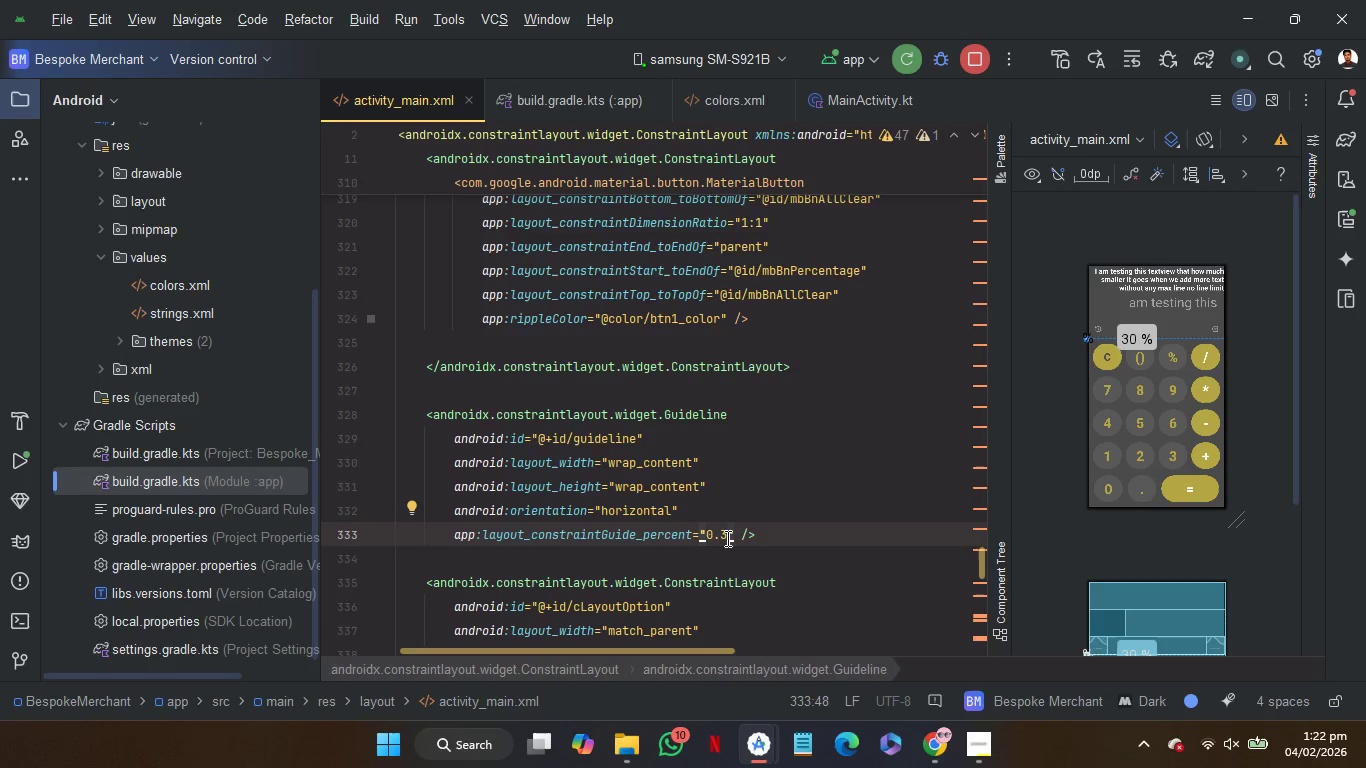 
key(3)
 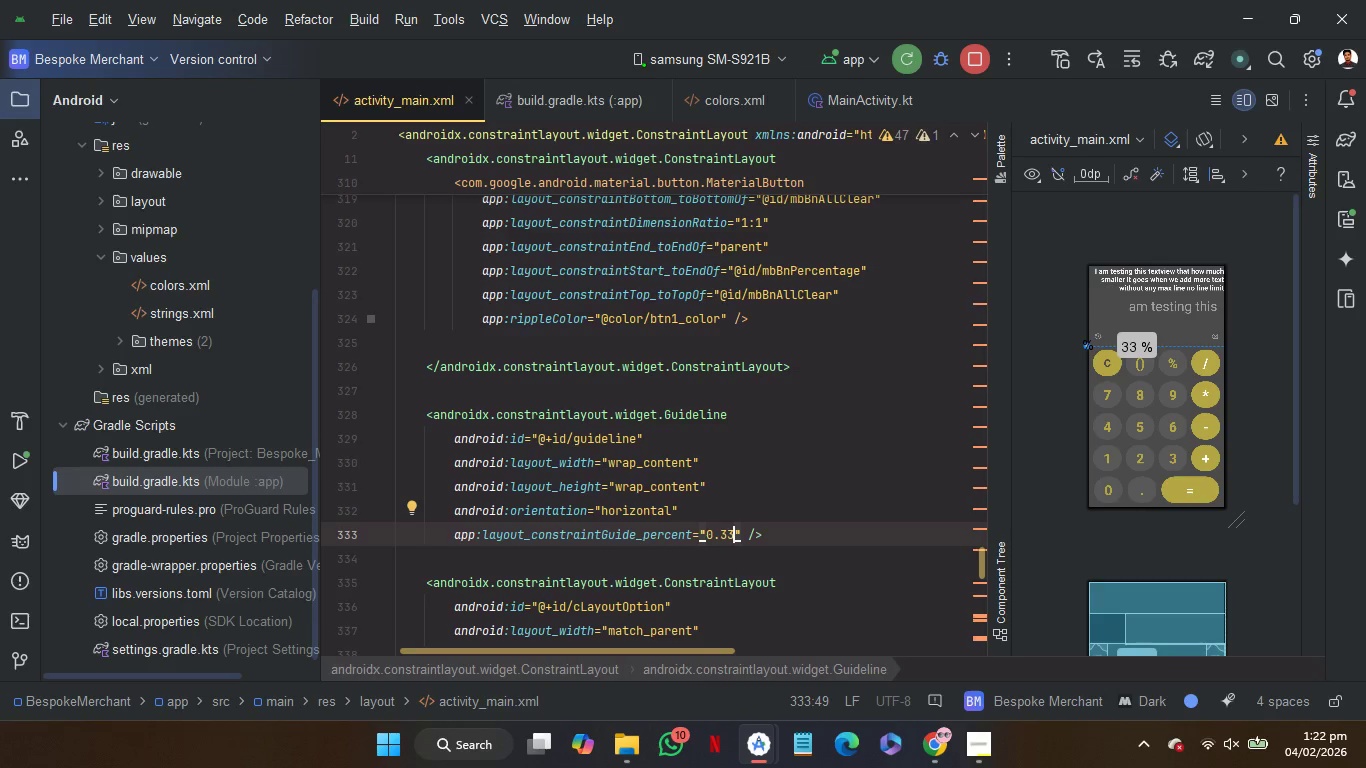 
wait(5.38)
 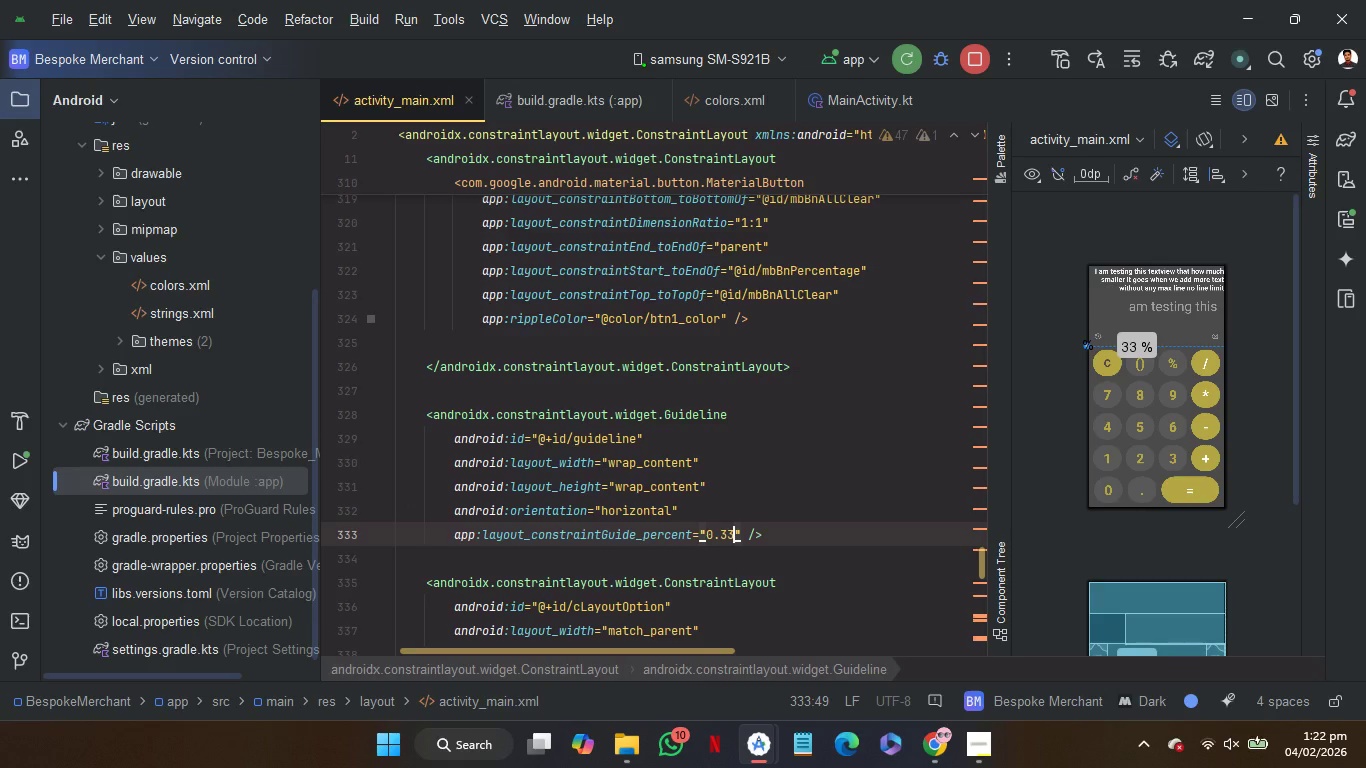 
left_click([598, 388])
 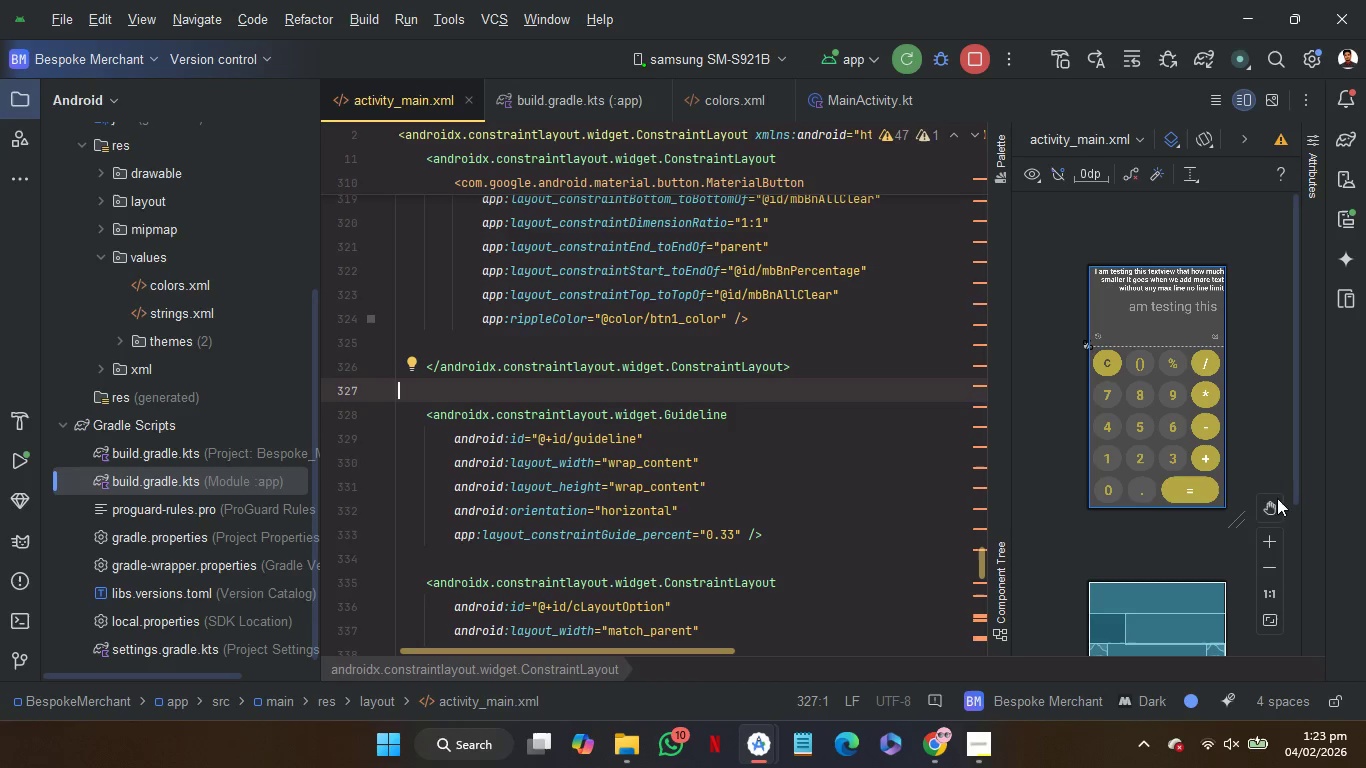 
left_click([1271, 539])
 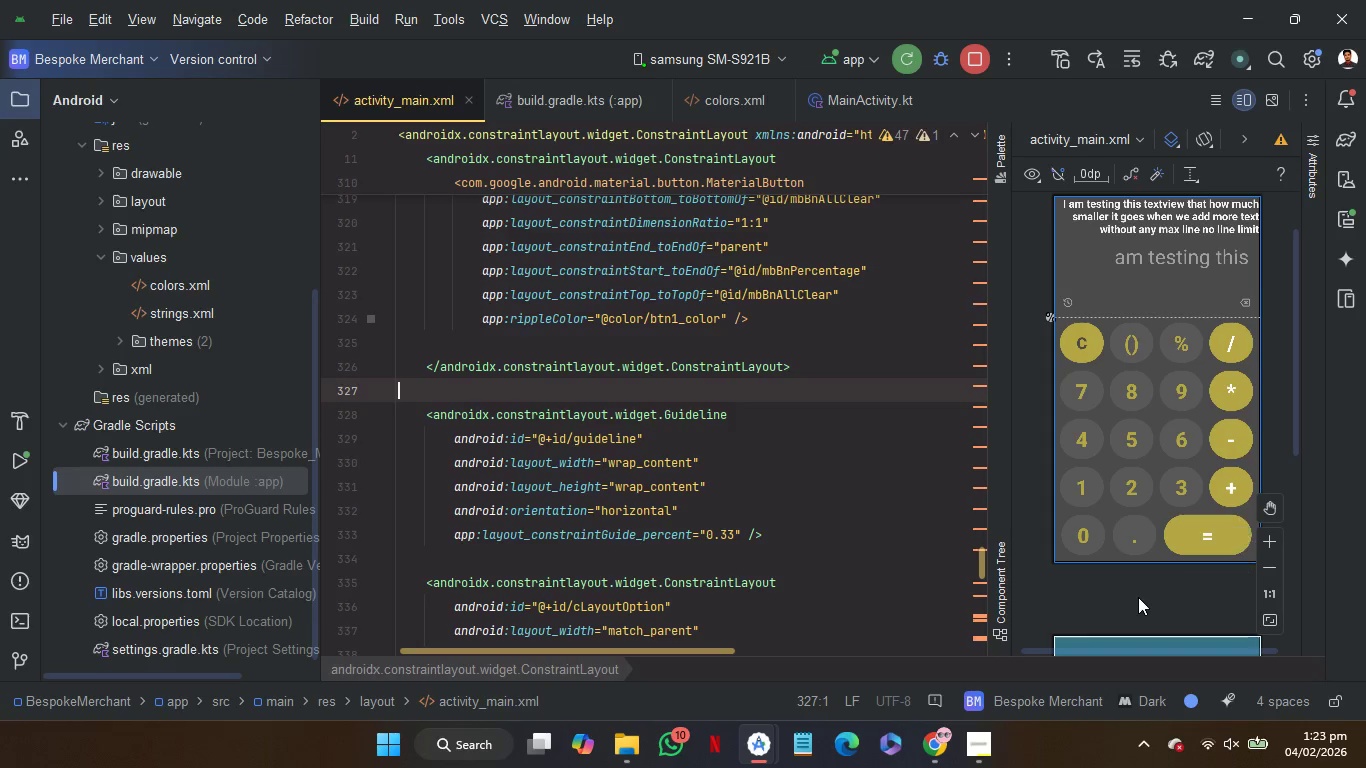 
wait(5.78)
 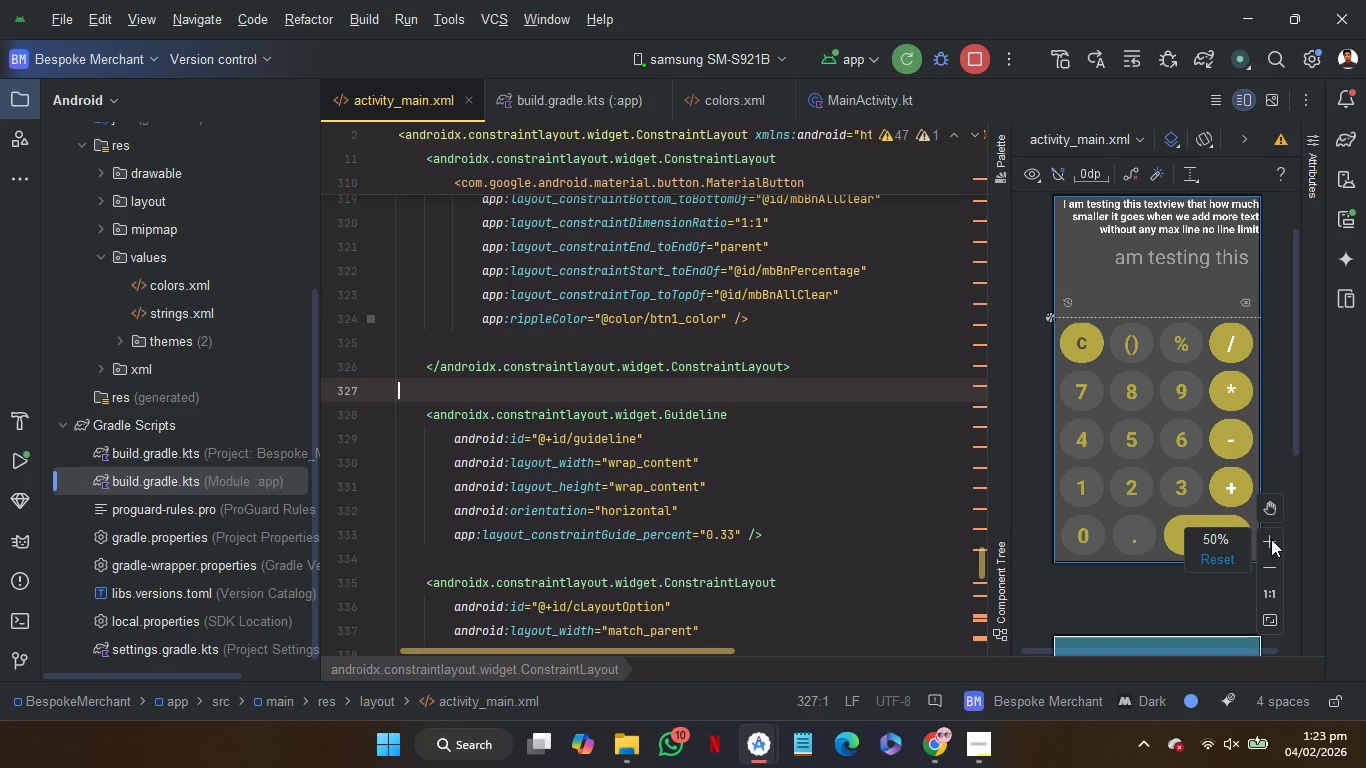 
double_click([1270, 549])
 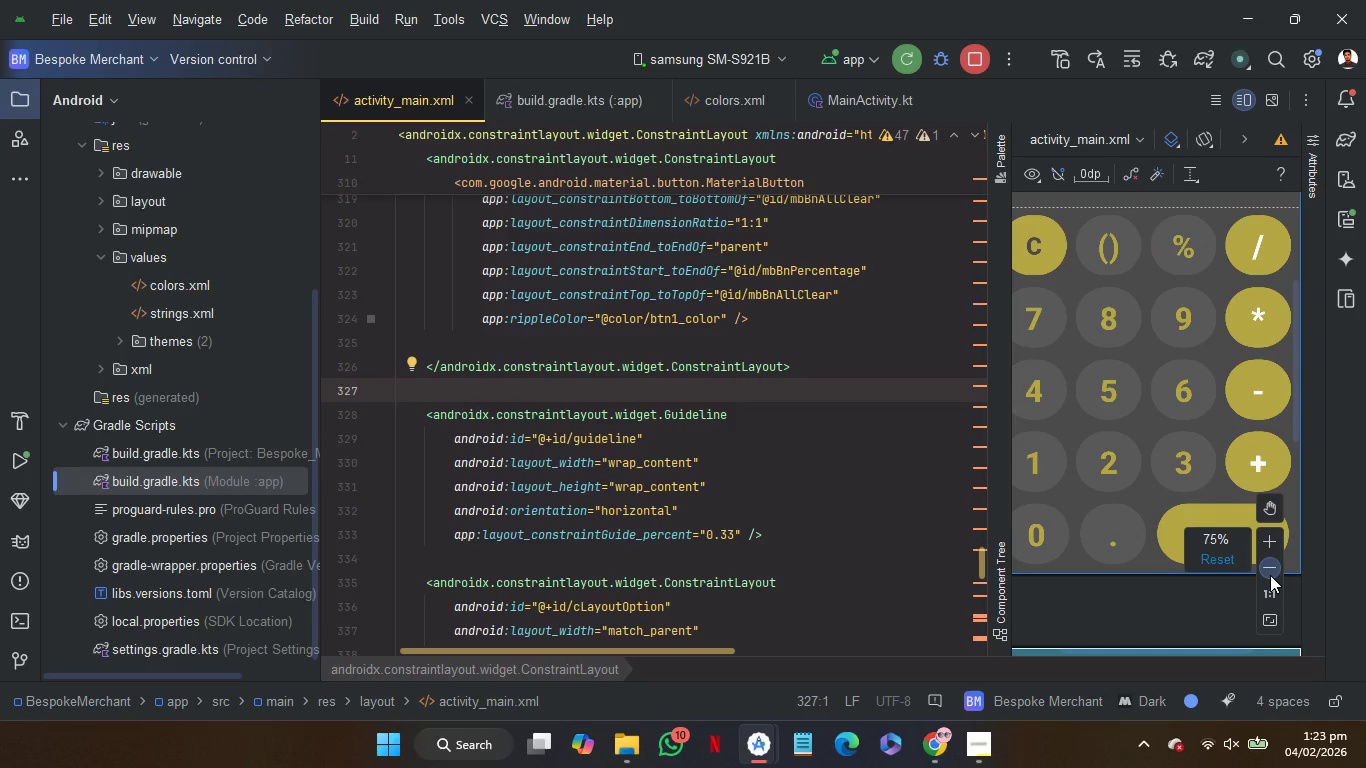 
left_click([1270, 575])
 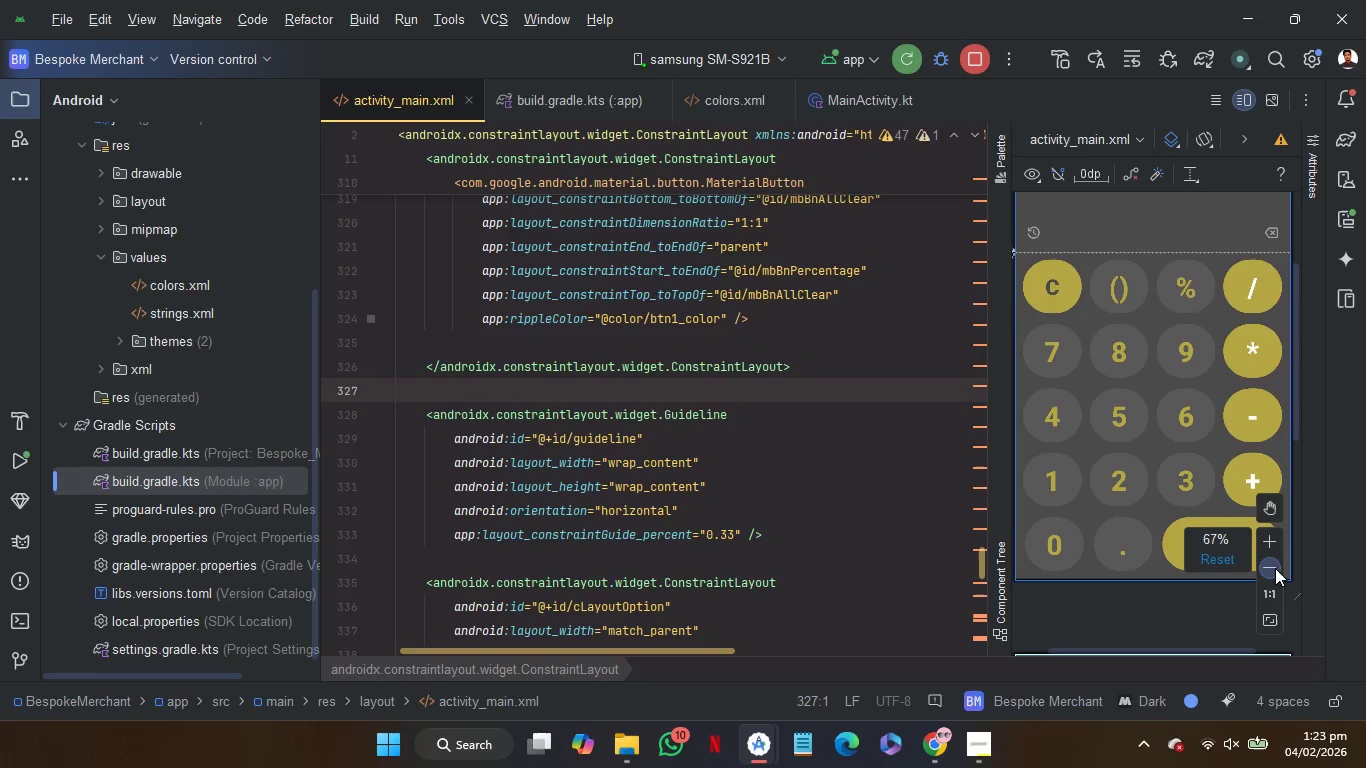 
left_click([1275, 568])
 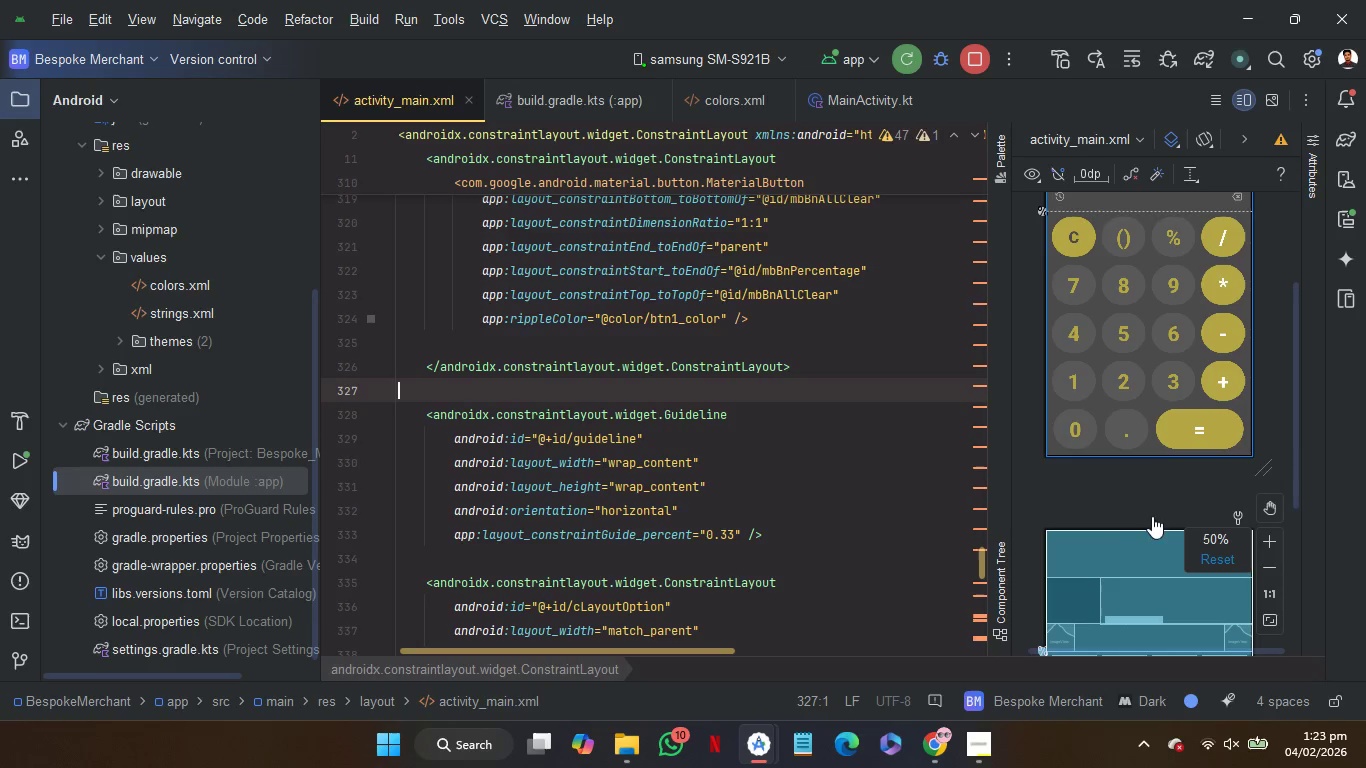 
scroll: coordinate [1145, 508], scroll_direction: up, amount: 1.0
 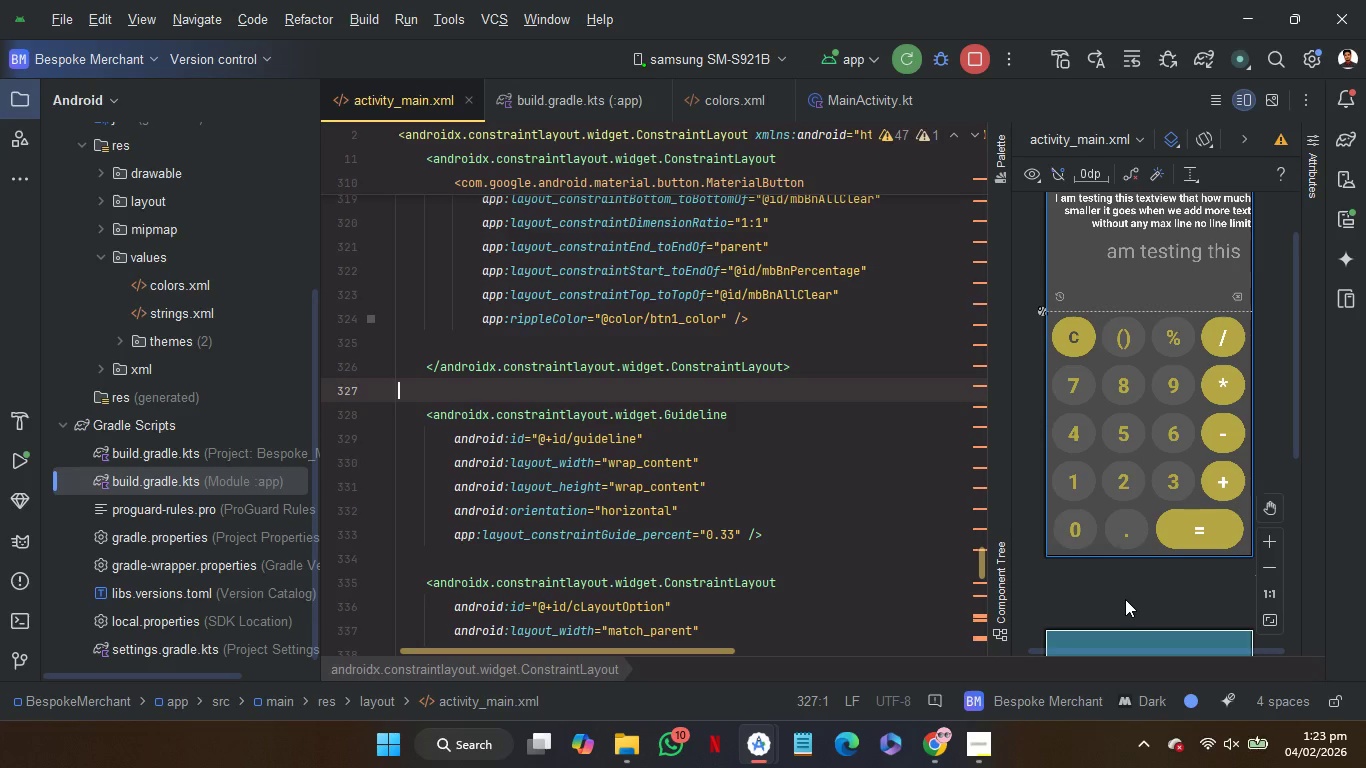 
wait(20.04)
 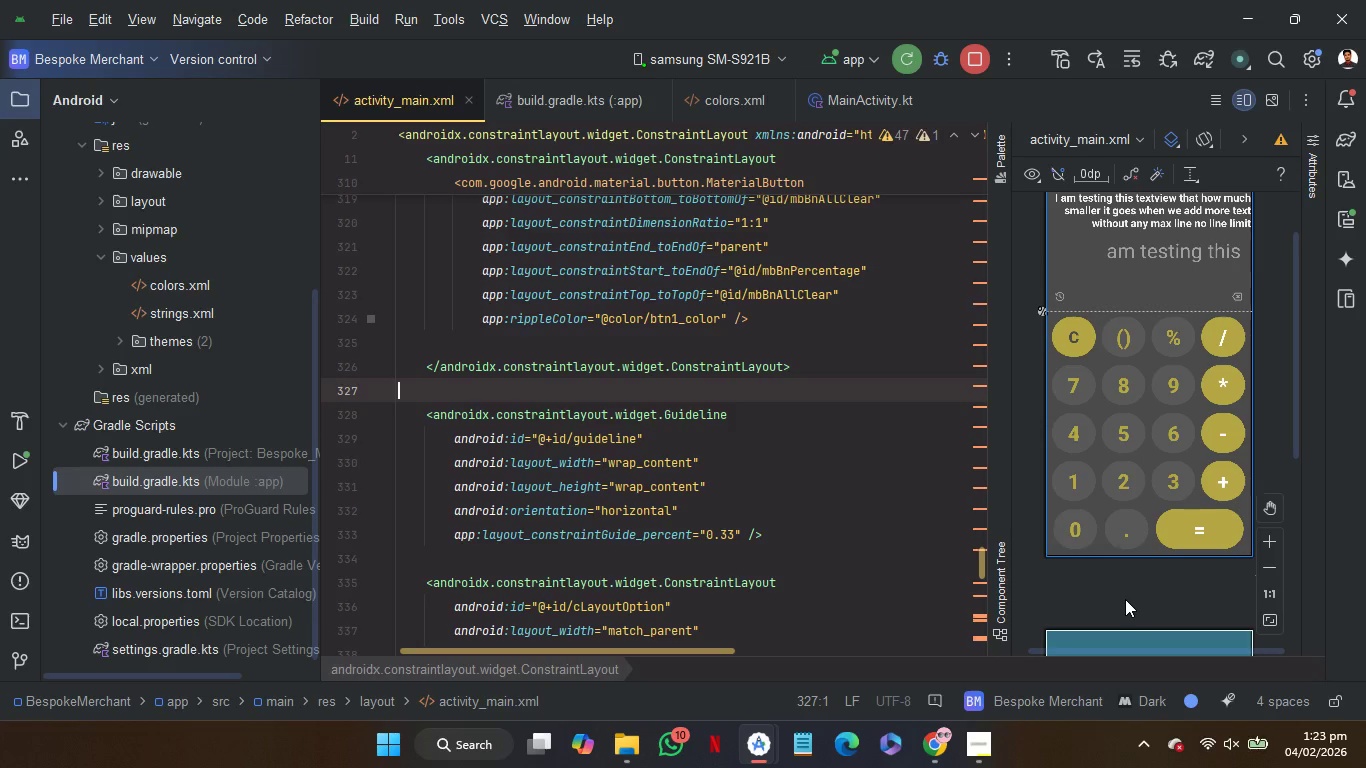 
left_click([1262, 572])
 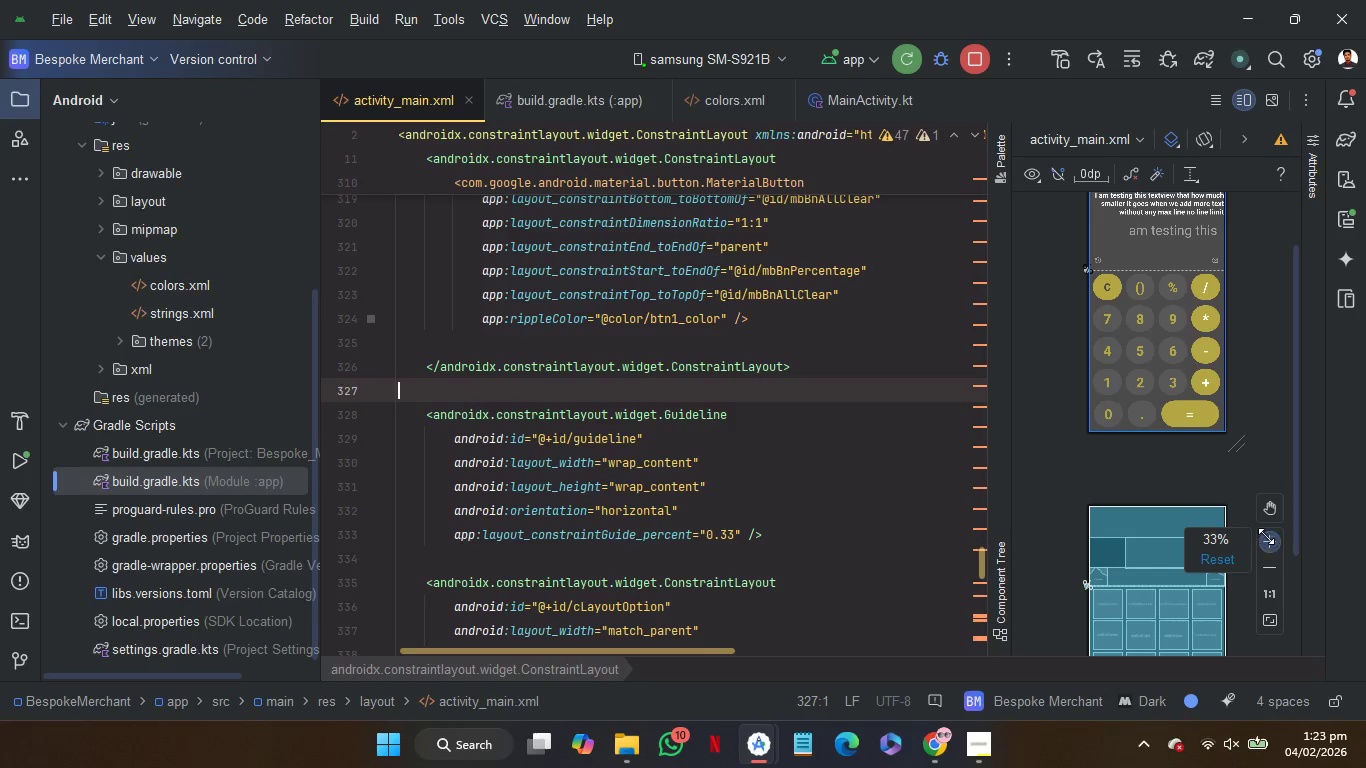 
left_click([1266, 531])
 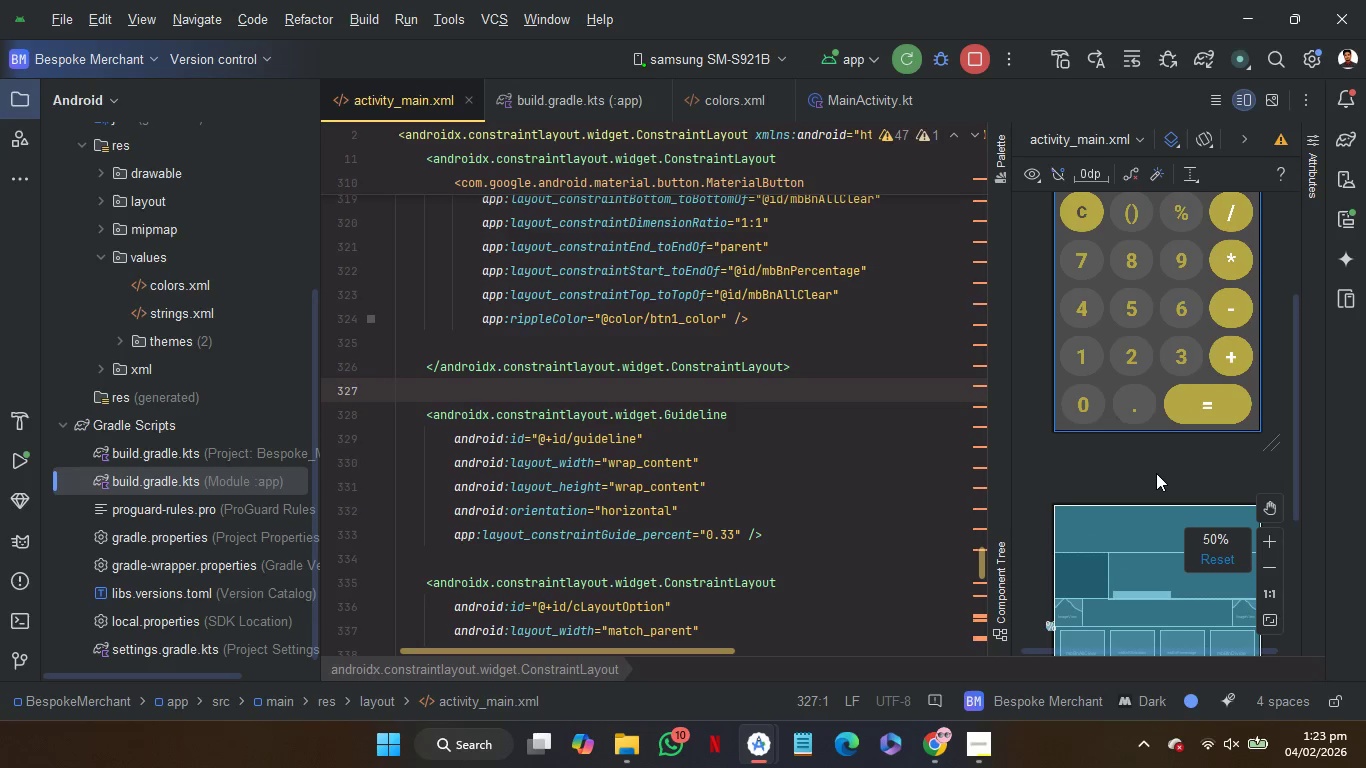 
scroll: coordinate [1156, 473], scroll_direction: up, amount: 2.0
 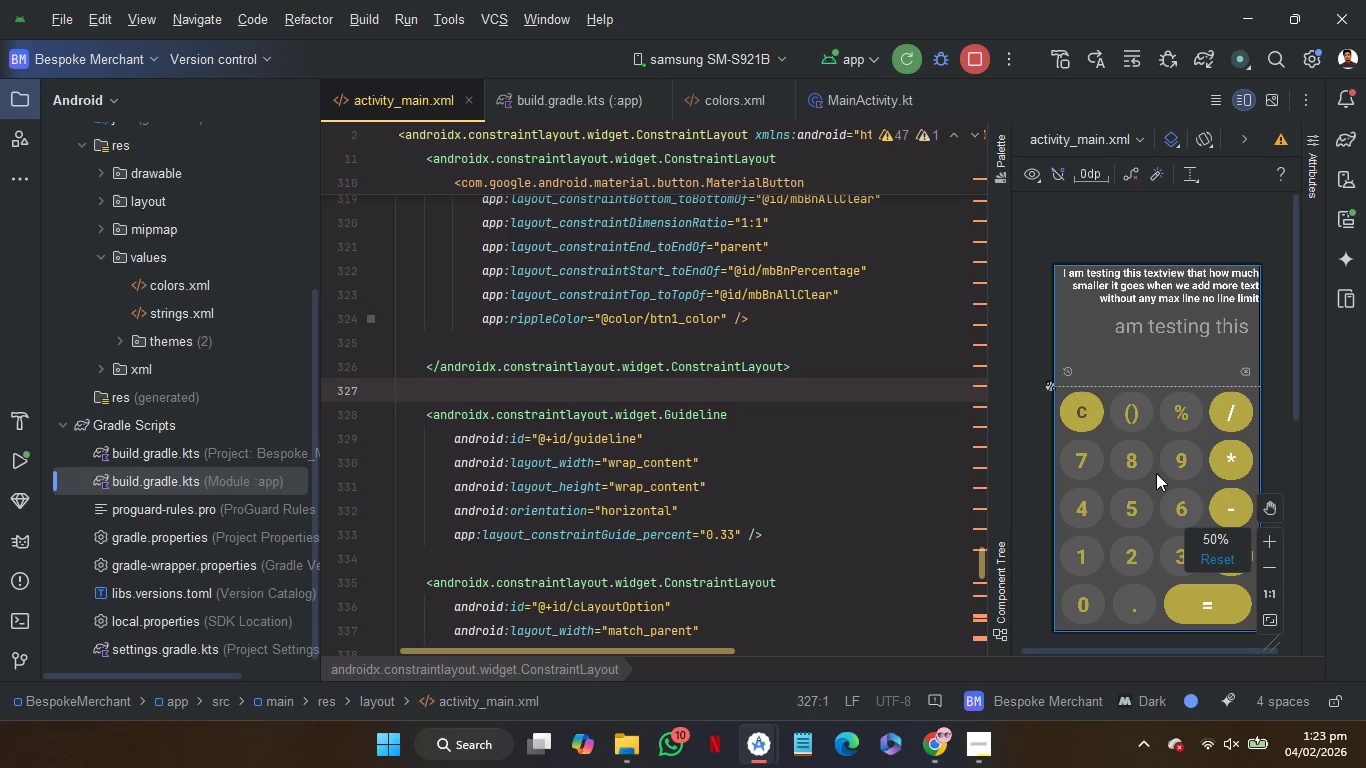 
scroll: coordinate [1156, 473], scroll_direction: down, amount: 1.0
 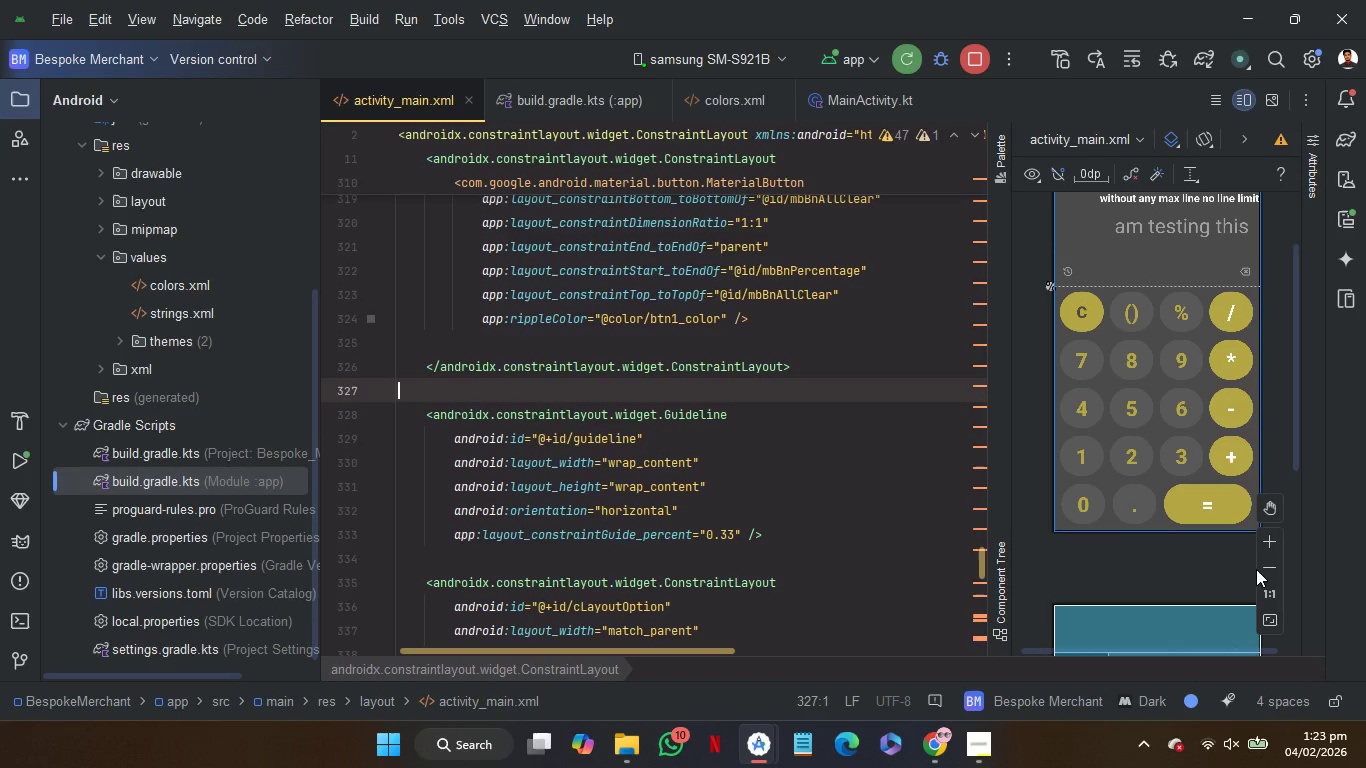 
scroll: coordinate [1193, 566], scroll_direction: up, amount: 4.0
 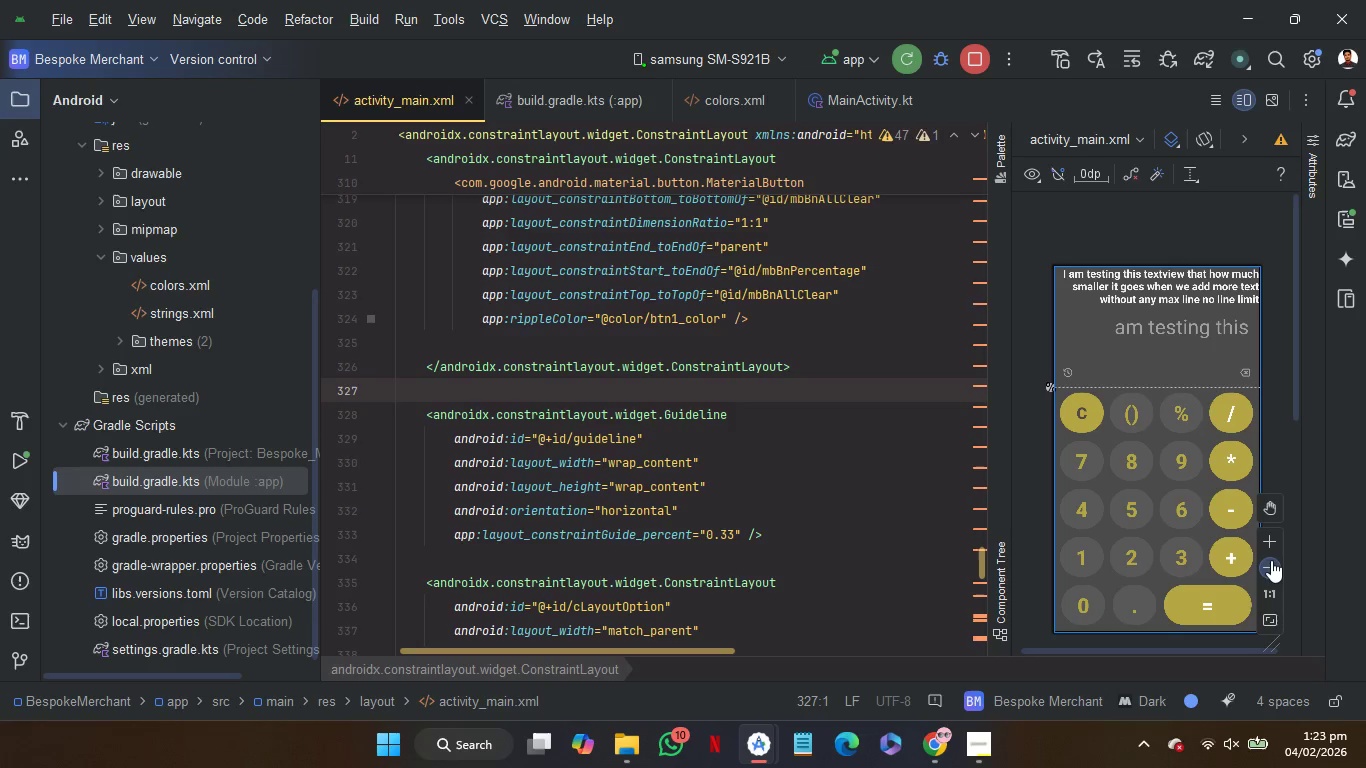 
left_click([1271, 563])
 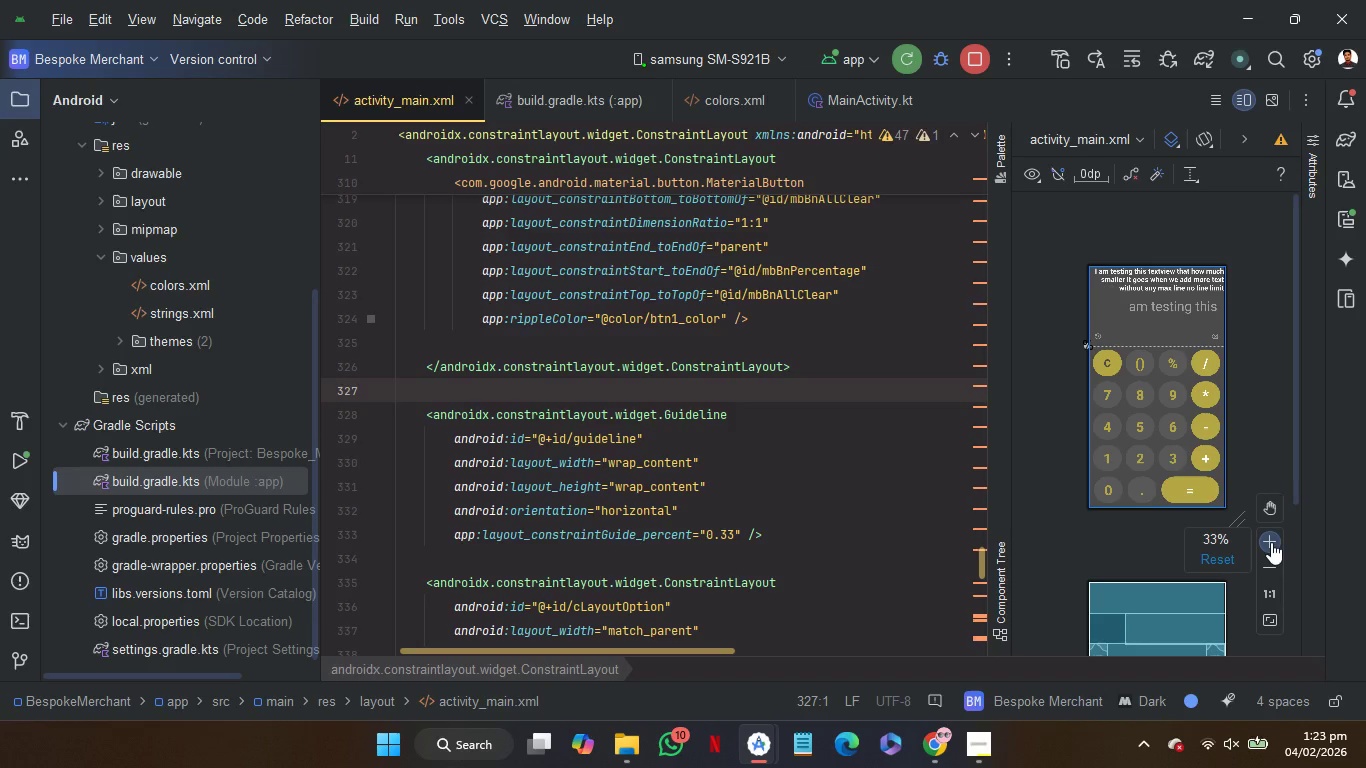 
left_click([1271, 542])
 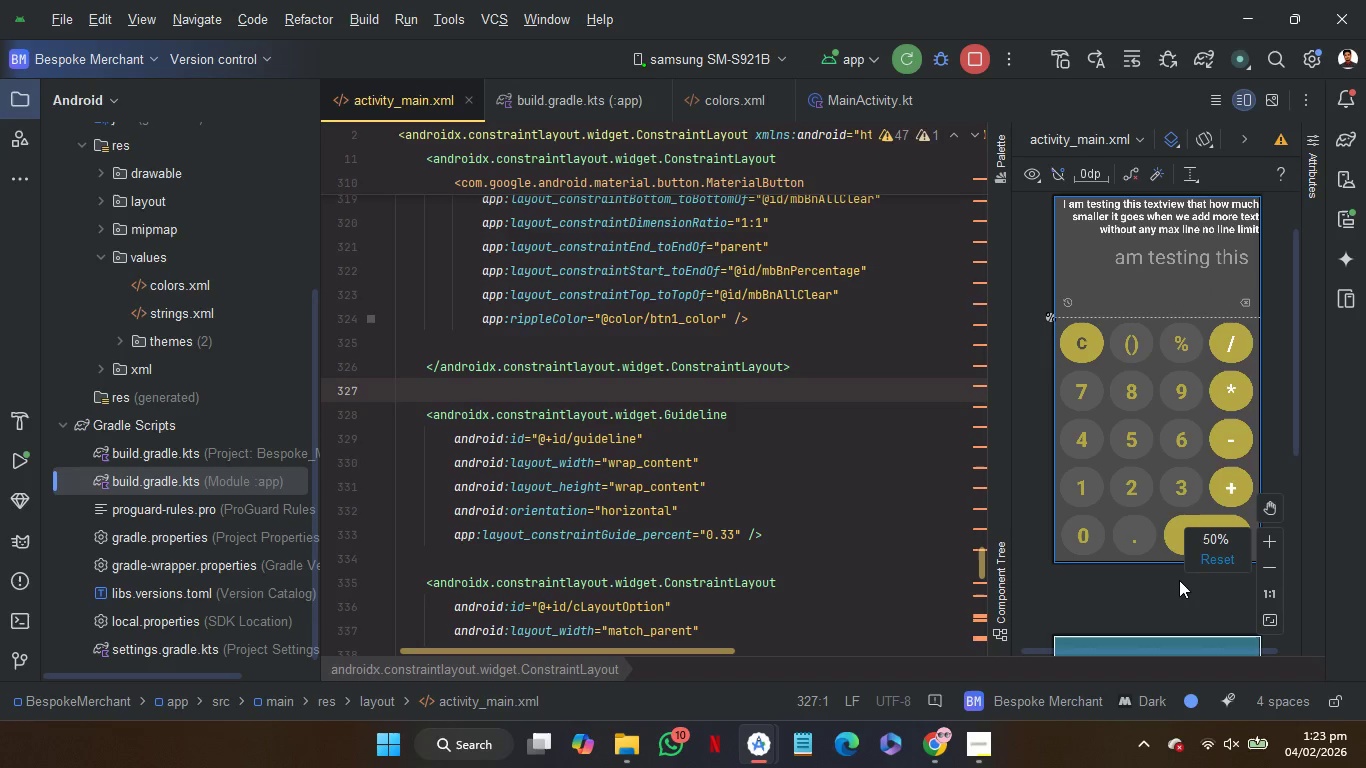 
scroll: coordinate [1179, 580], scroll_direction: up, amount: 2.0
 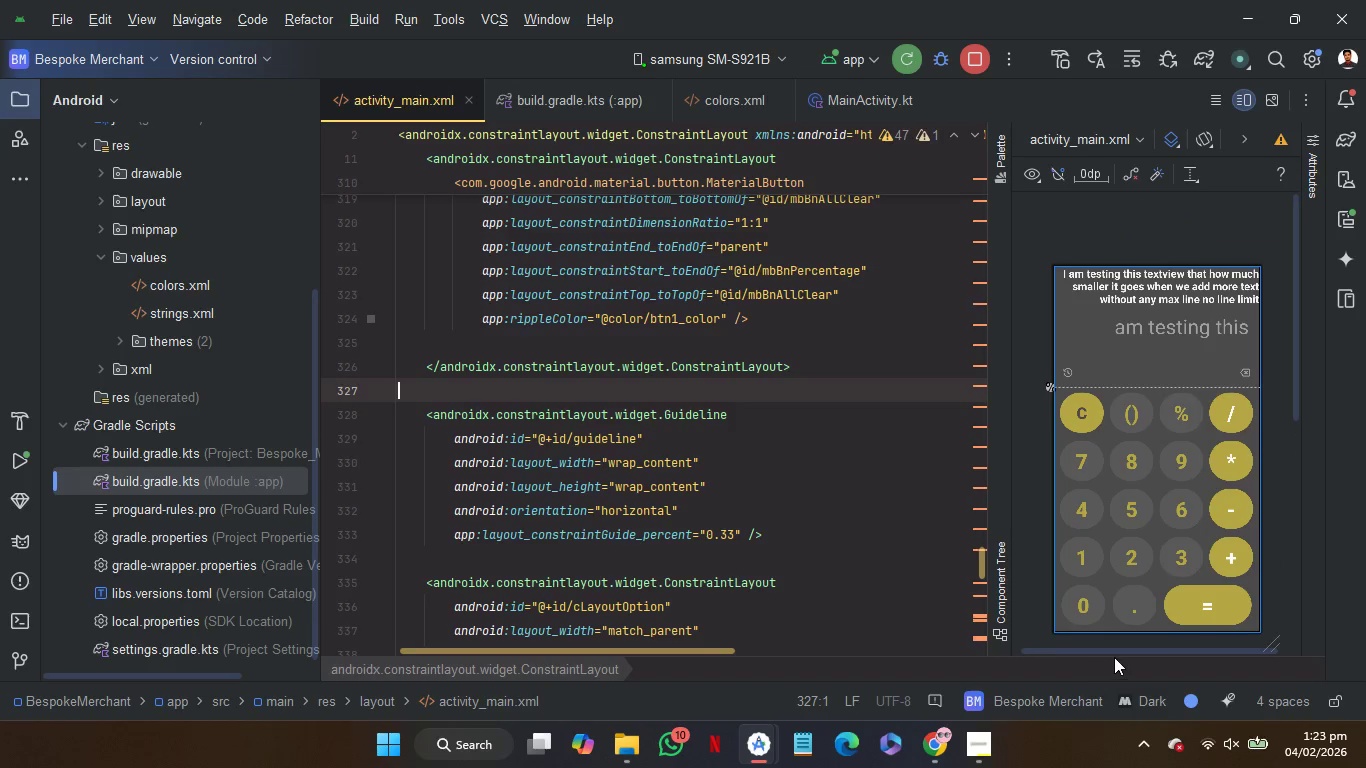 
left_click_drag(start_coordinate=[1115, 655], to_coordinate=[1146, 653])
 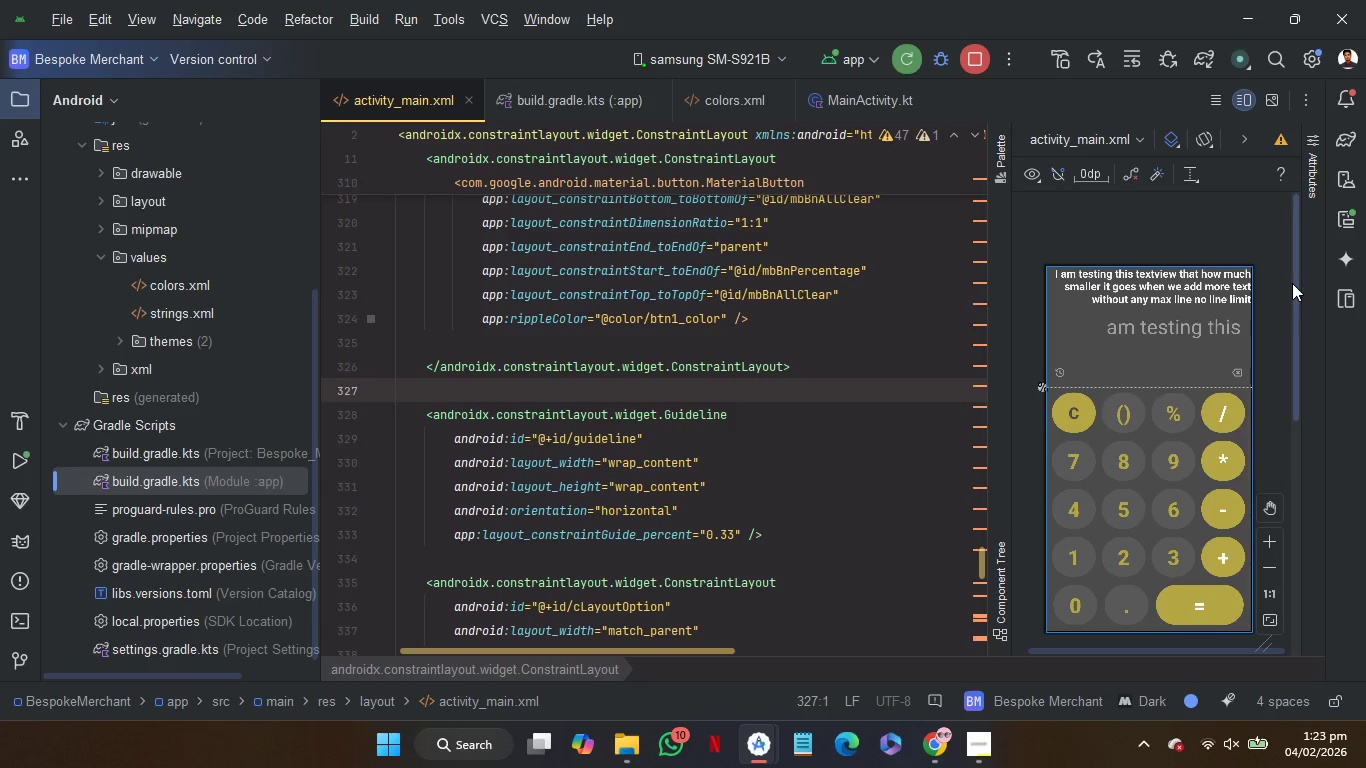 
left_click_drag(start_coordinate=[1292, 283], to_coordinate=[1292, 290])
 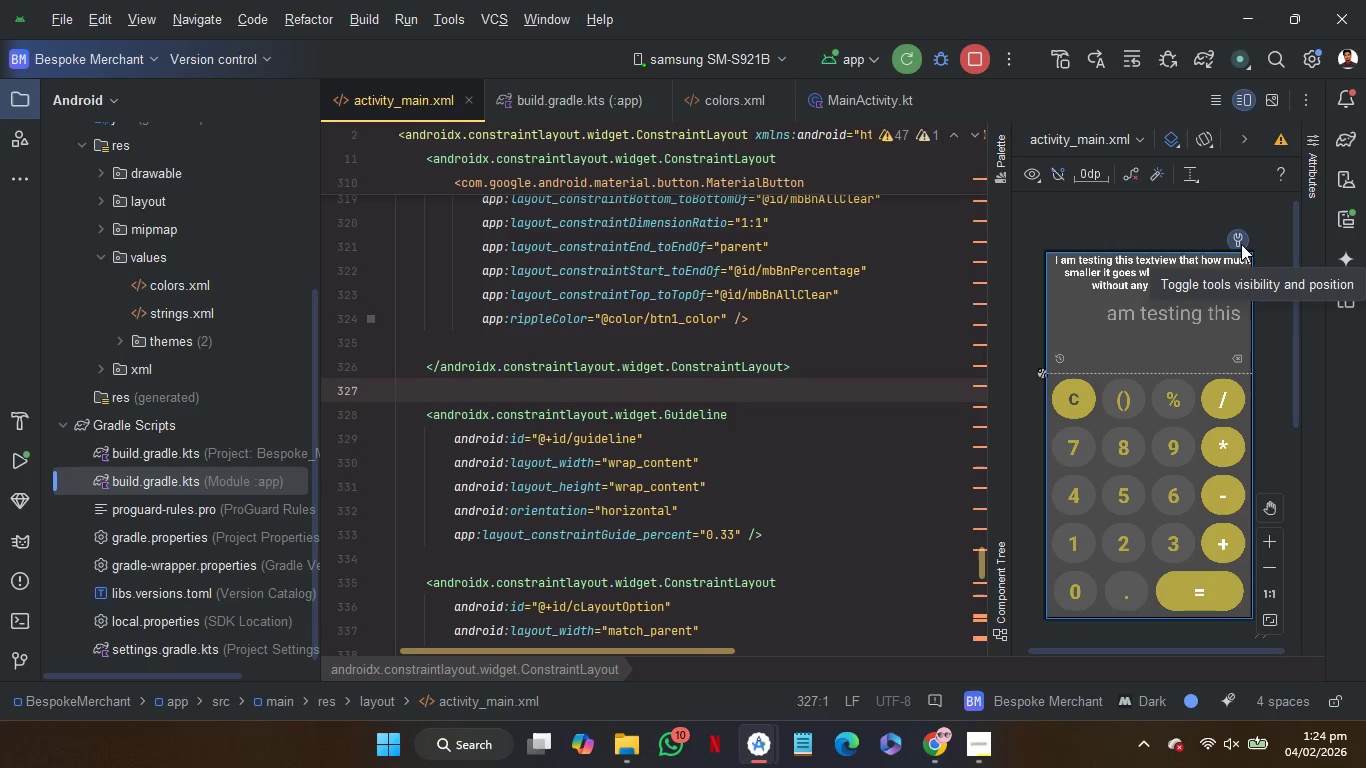 
wait(7.75)
 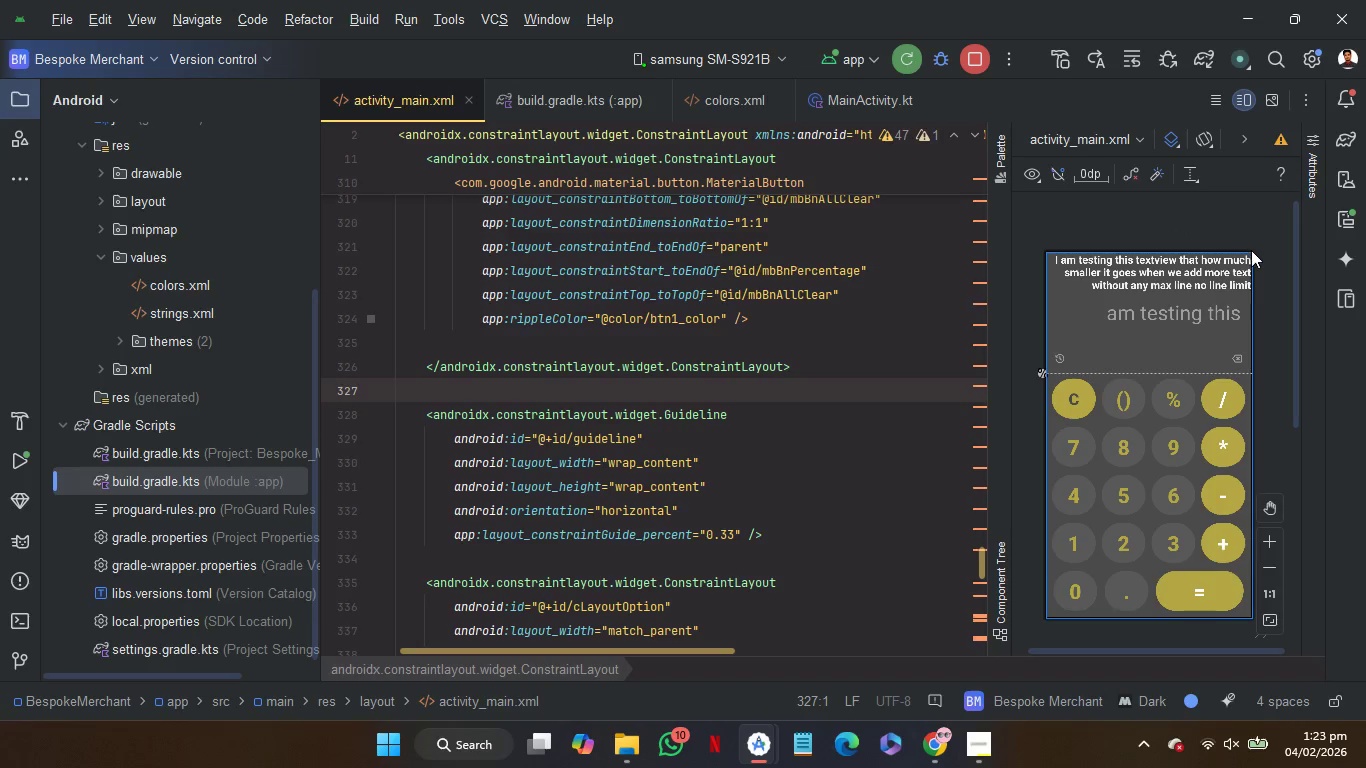 
left_click([751, 556])
 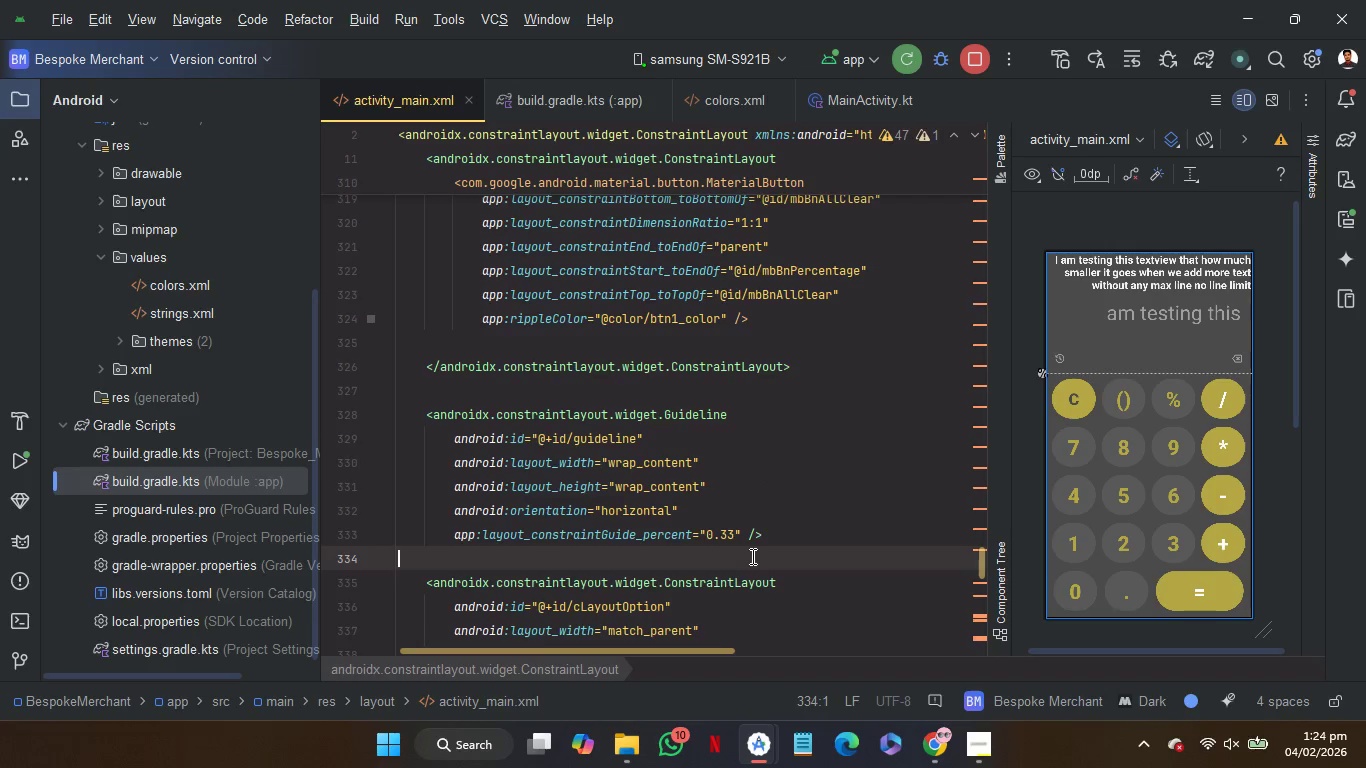 
scroll: coordinate [758, 623], scroll_direction: up, amount: 92.0
 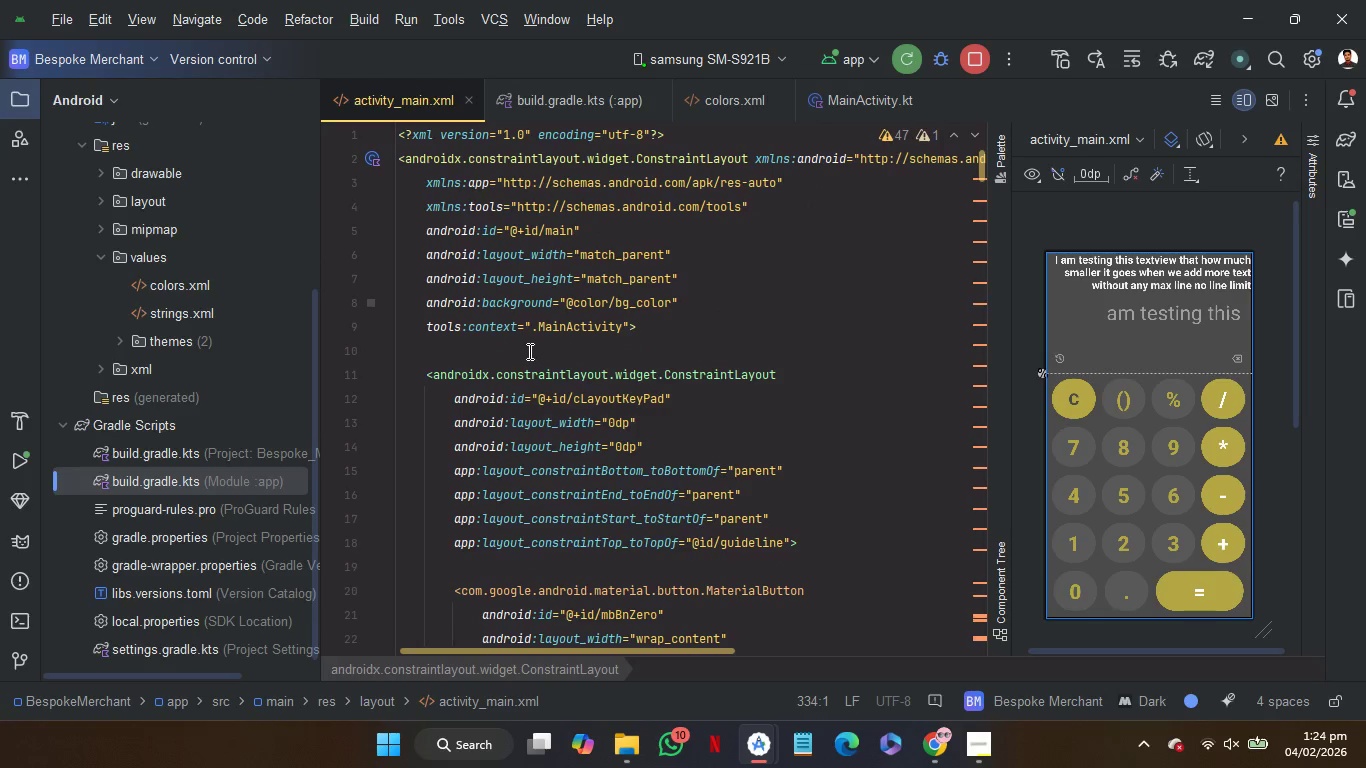 
left_click([528, 351])
 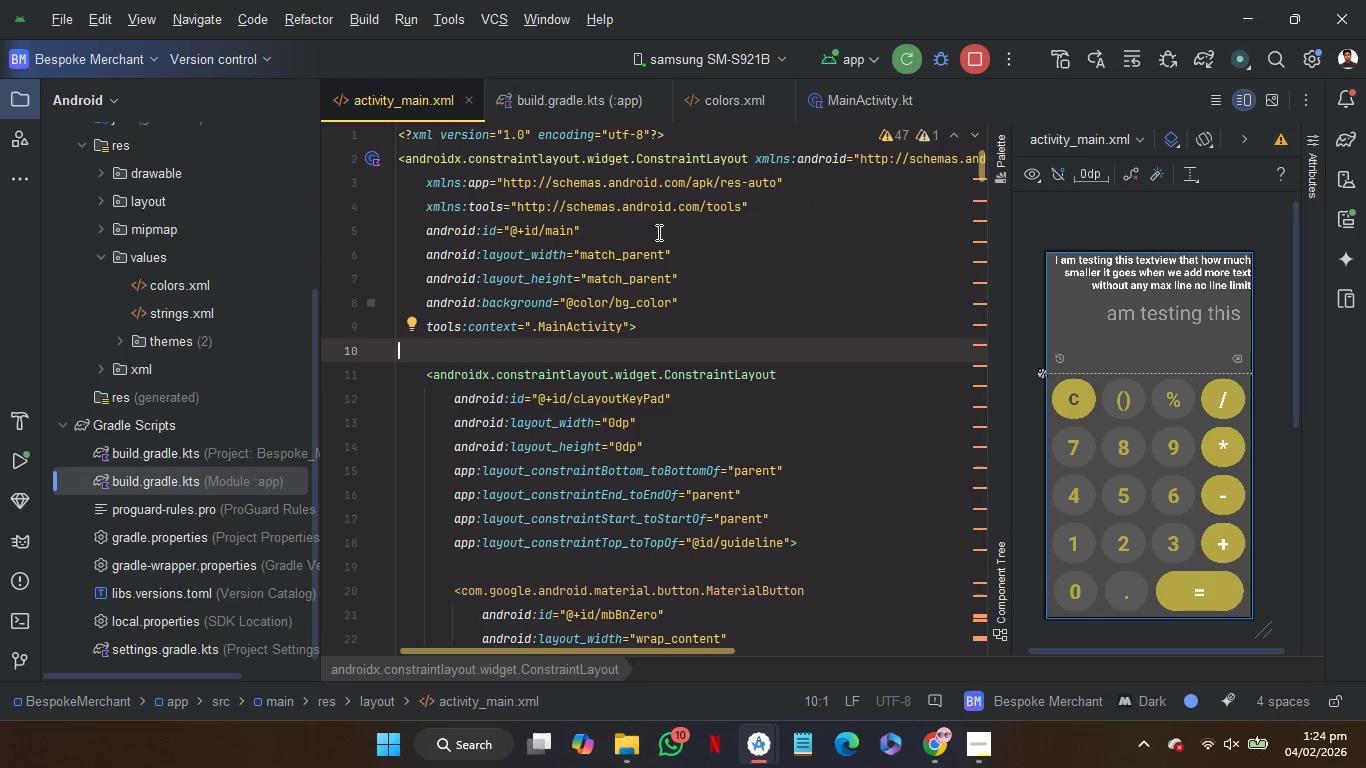 
left_click([657, 230])
 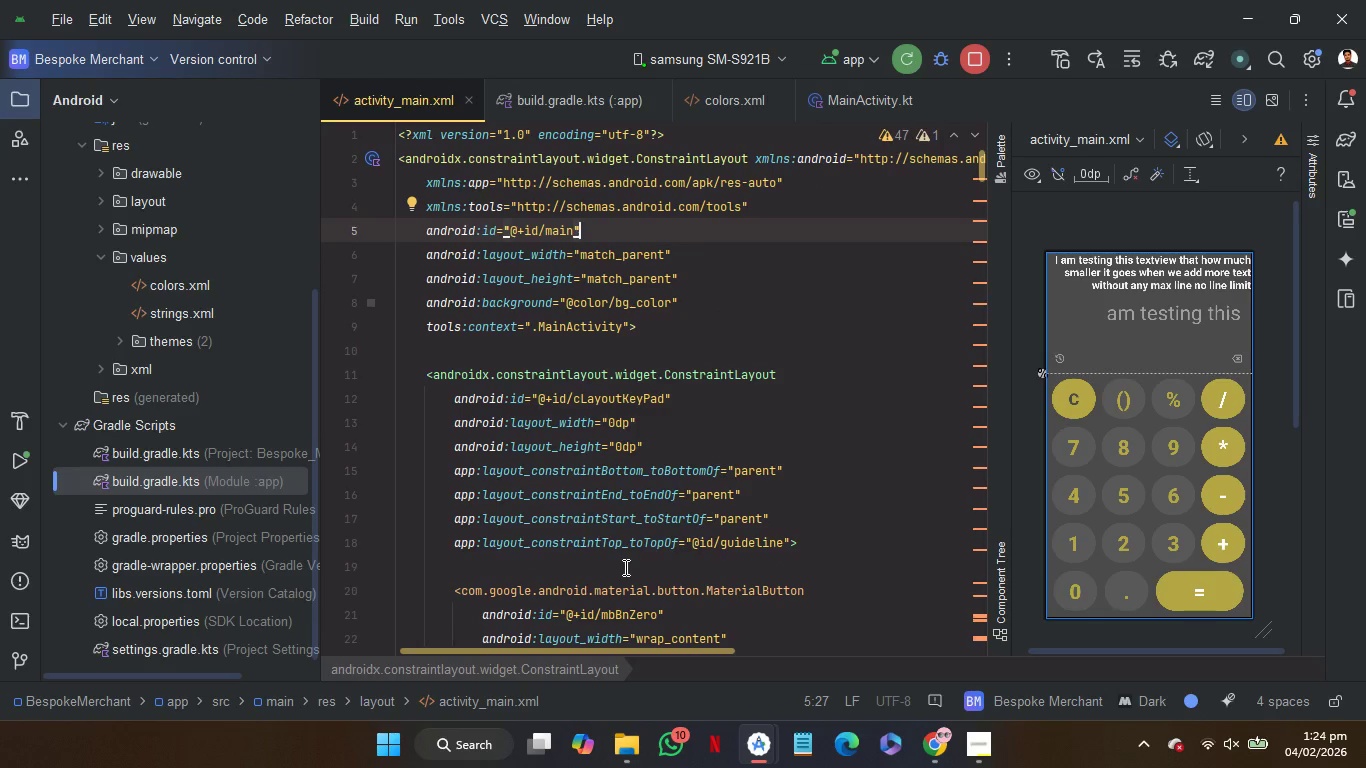 
left_click([624, 567])
 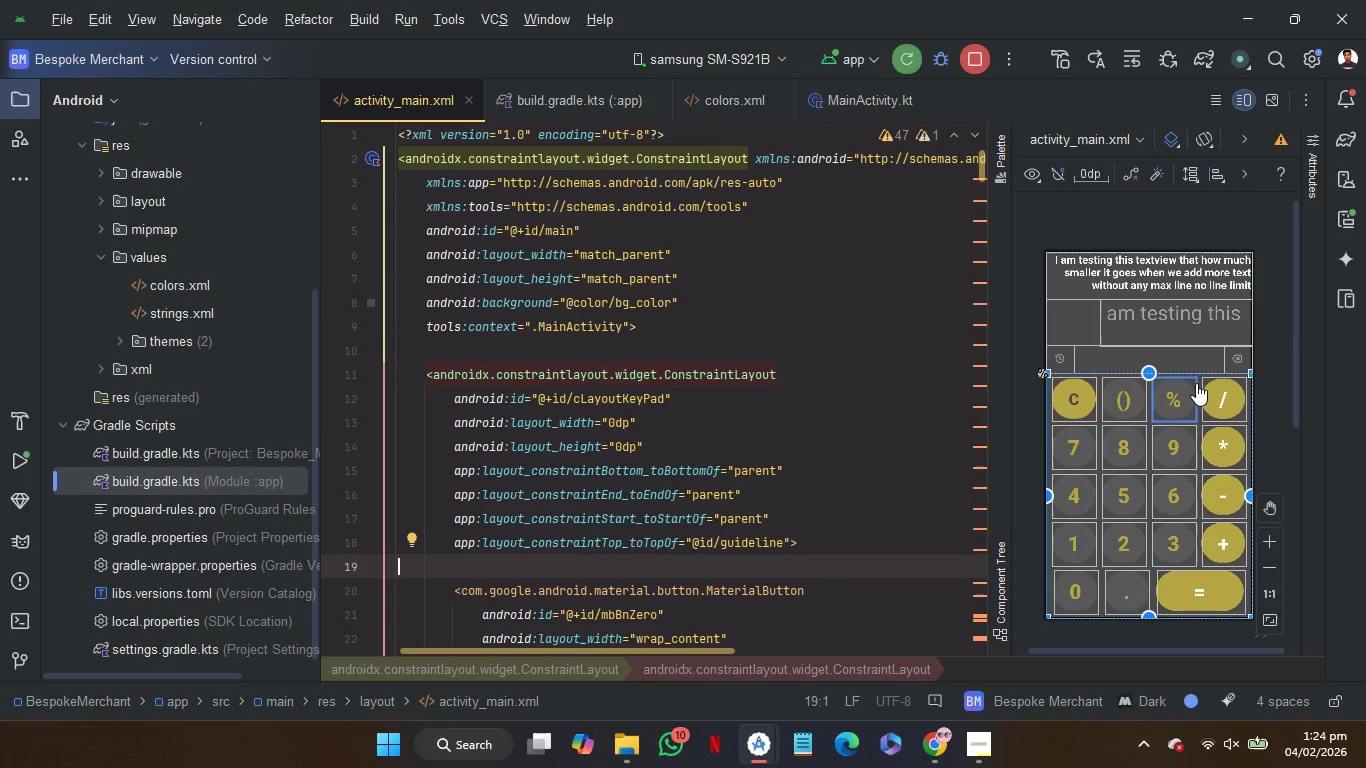 
wait(34.83)
 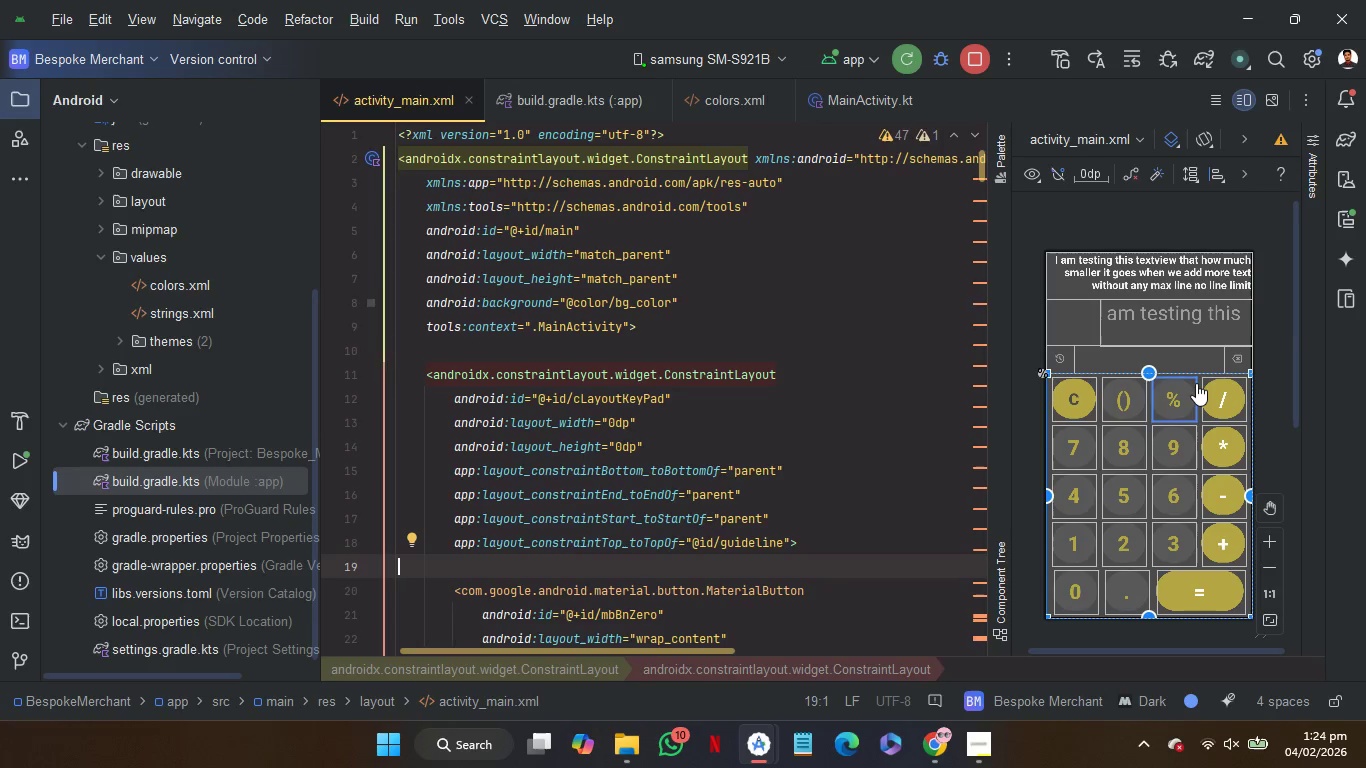 
left_click([707, 348])
 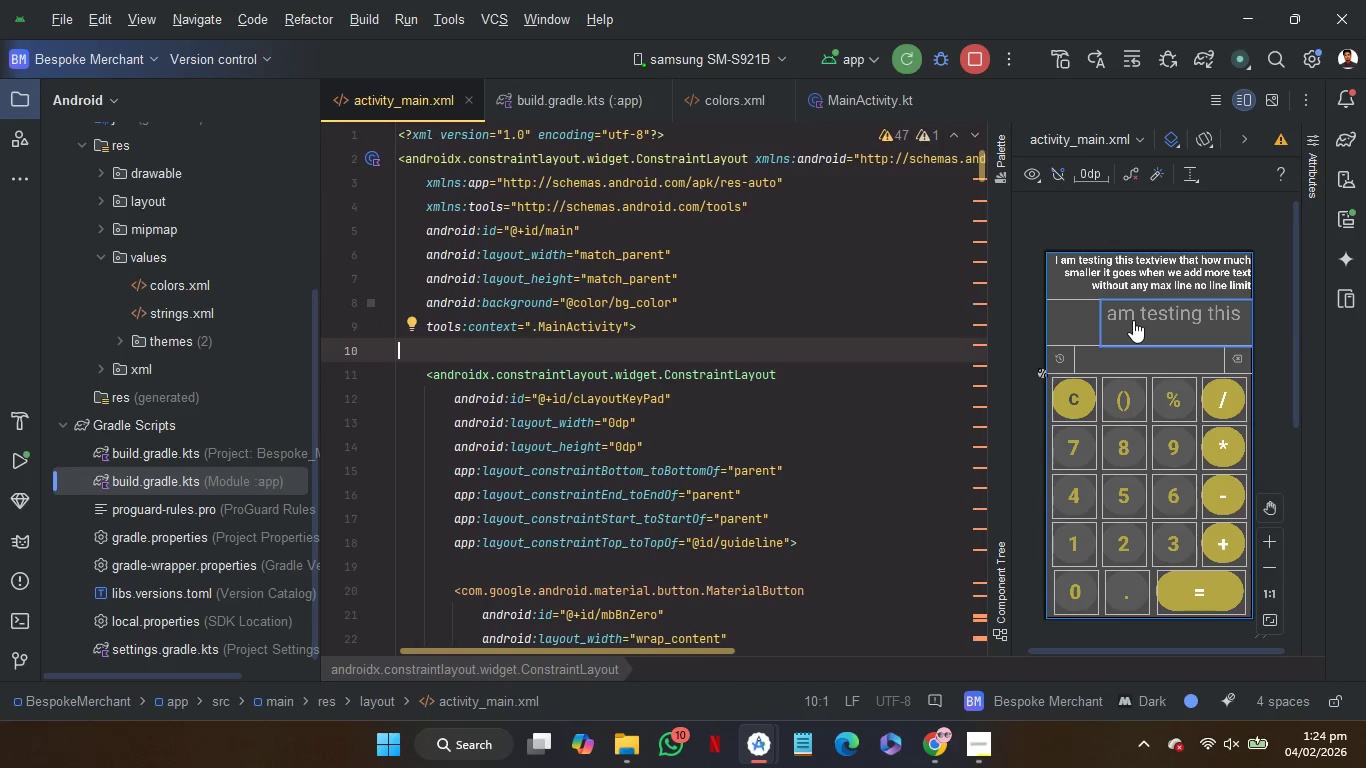 
left_click([1133, 320])
 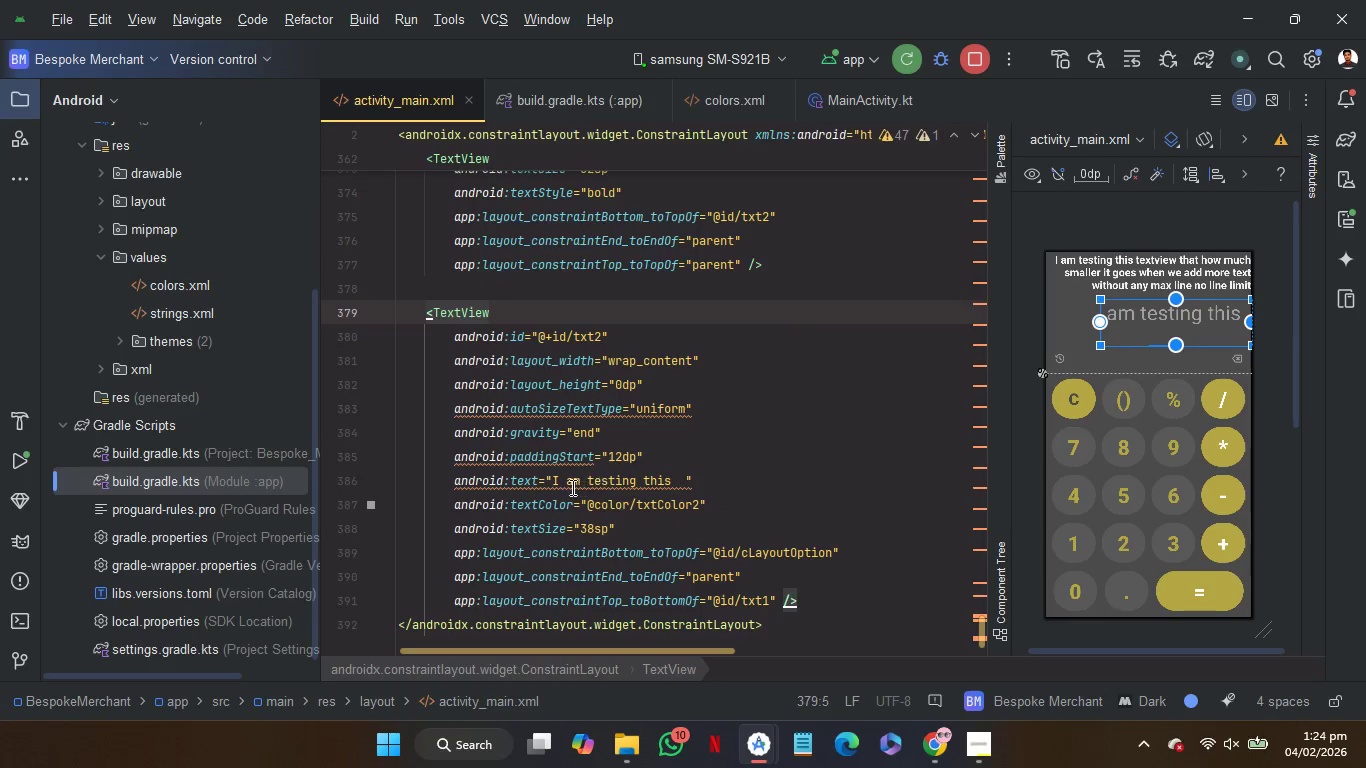 
left_click_drag(start_coordinate=[553, 480], to_coordinate=[685, 480])
 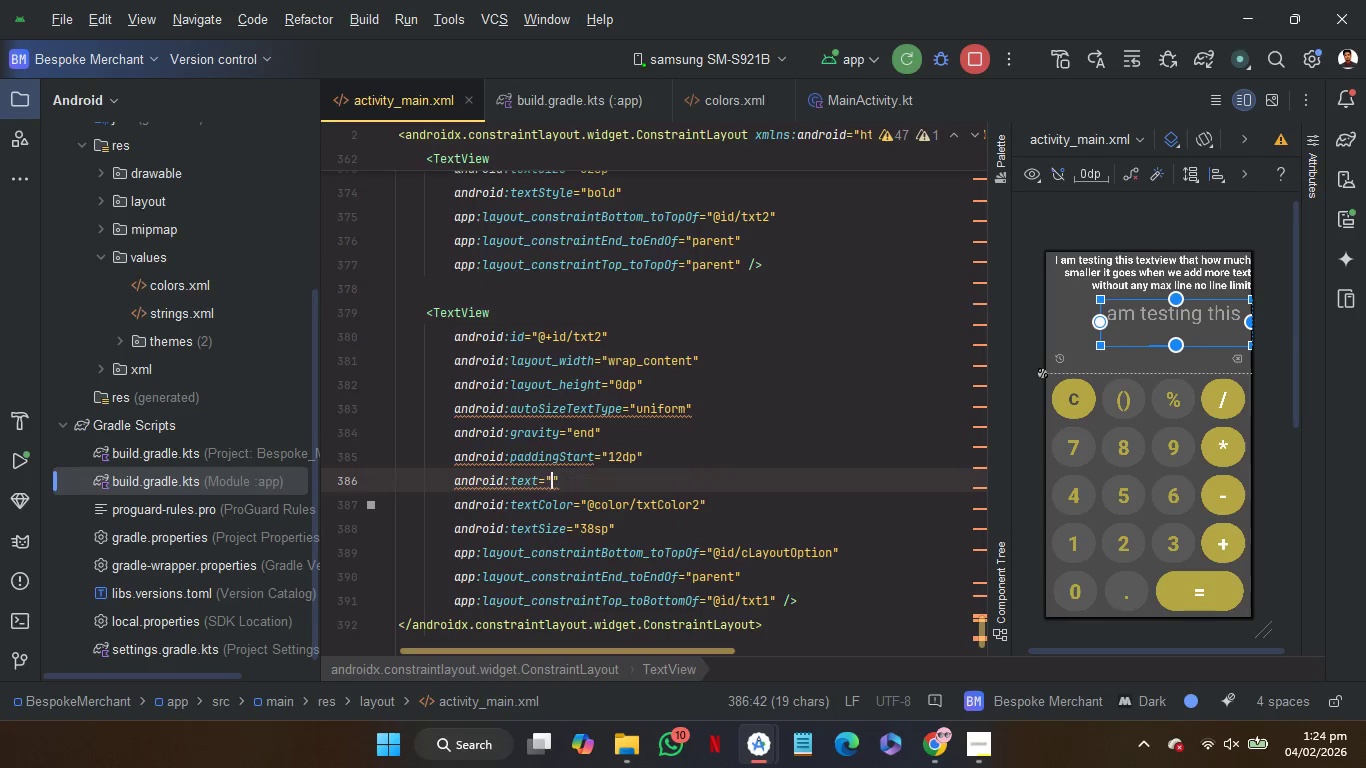 
key(Backspace)
 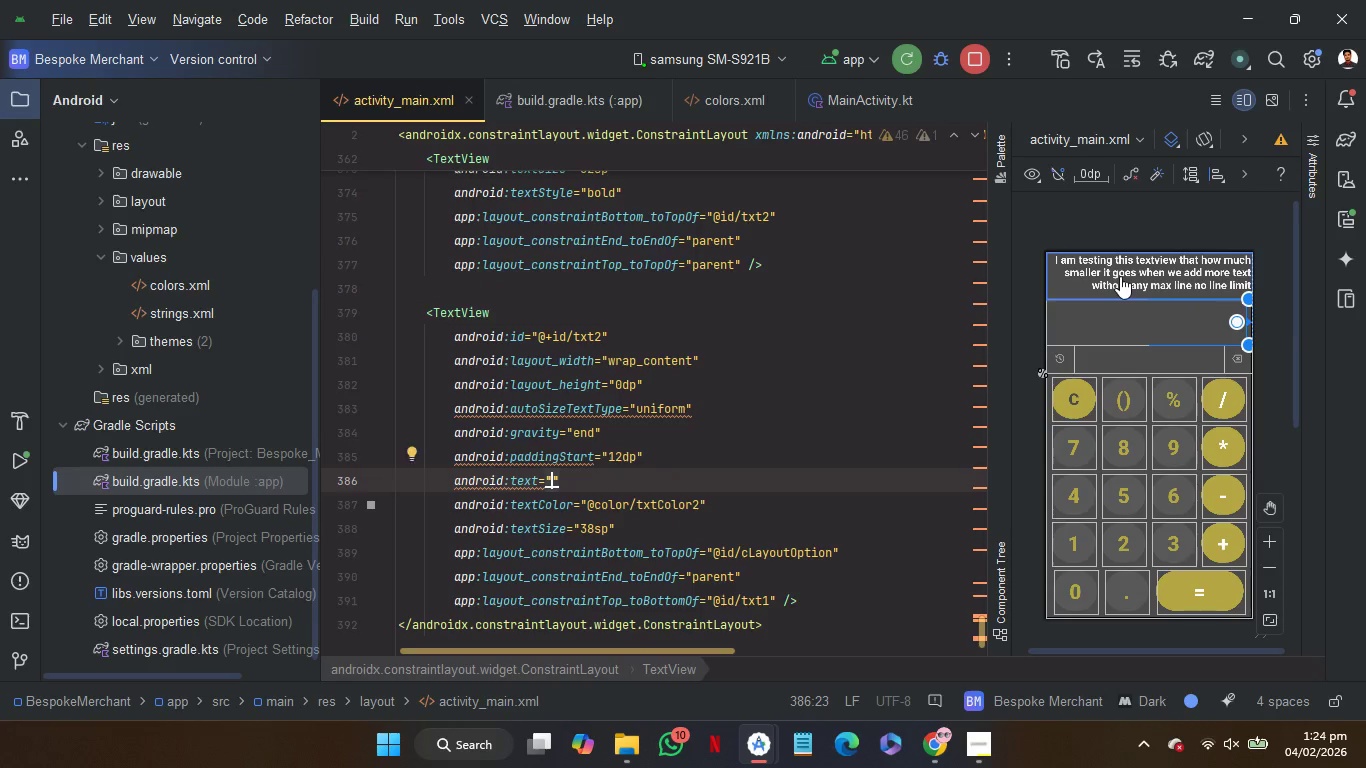 
left_click([1120, 276])
 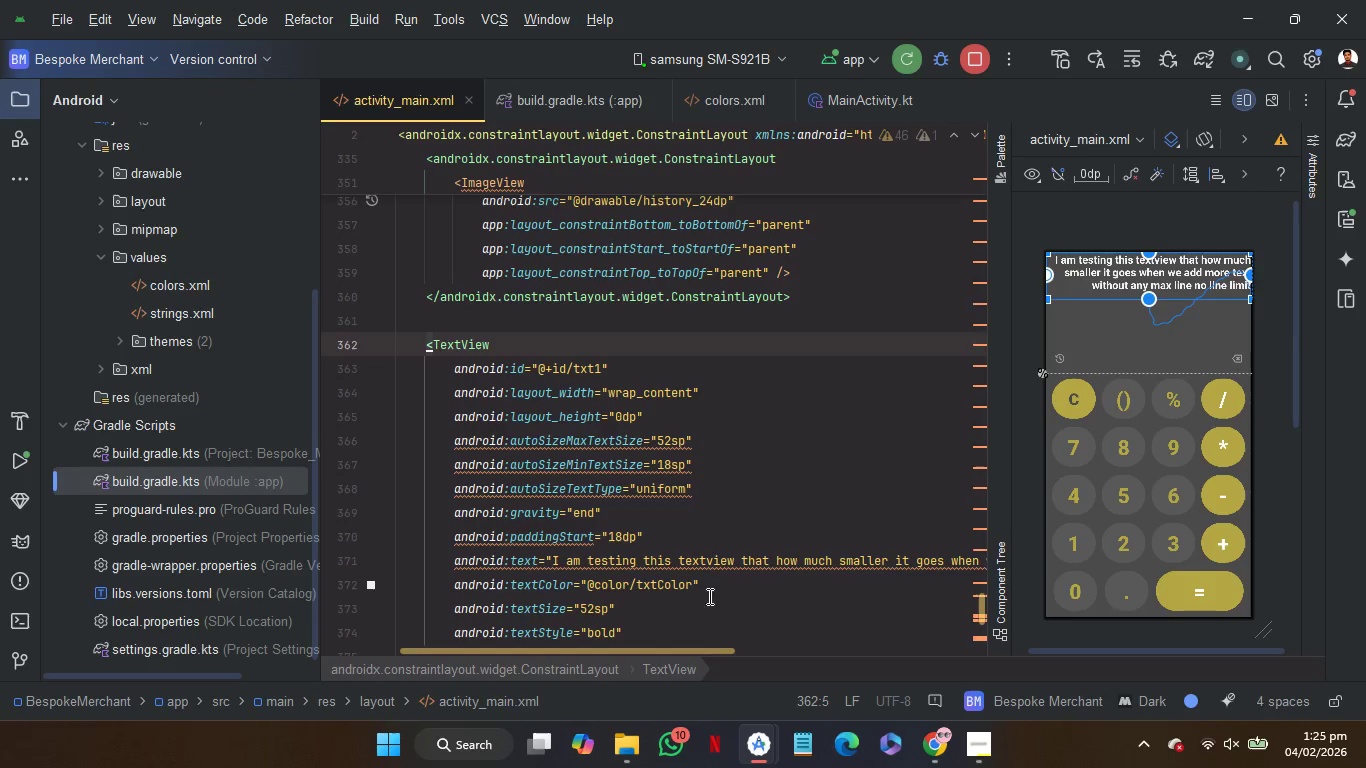 
scroll: coordinate [735, 600], scroll_direction: down, amount: 16.0
 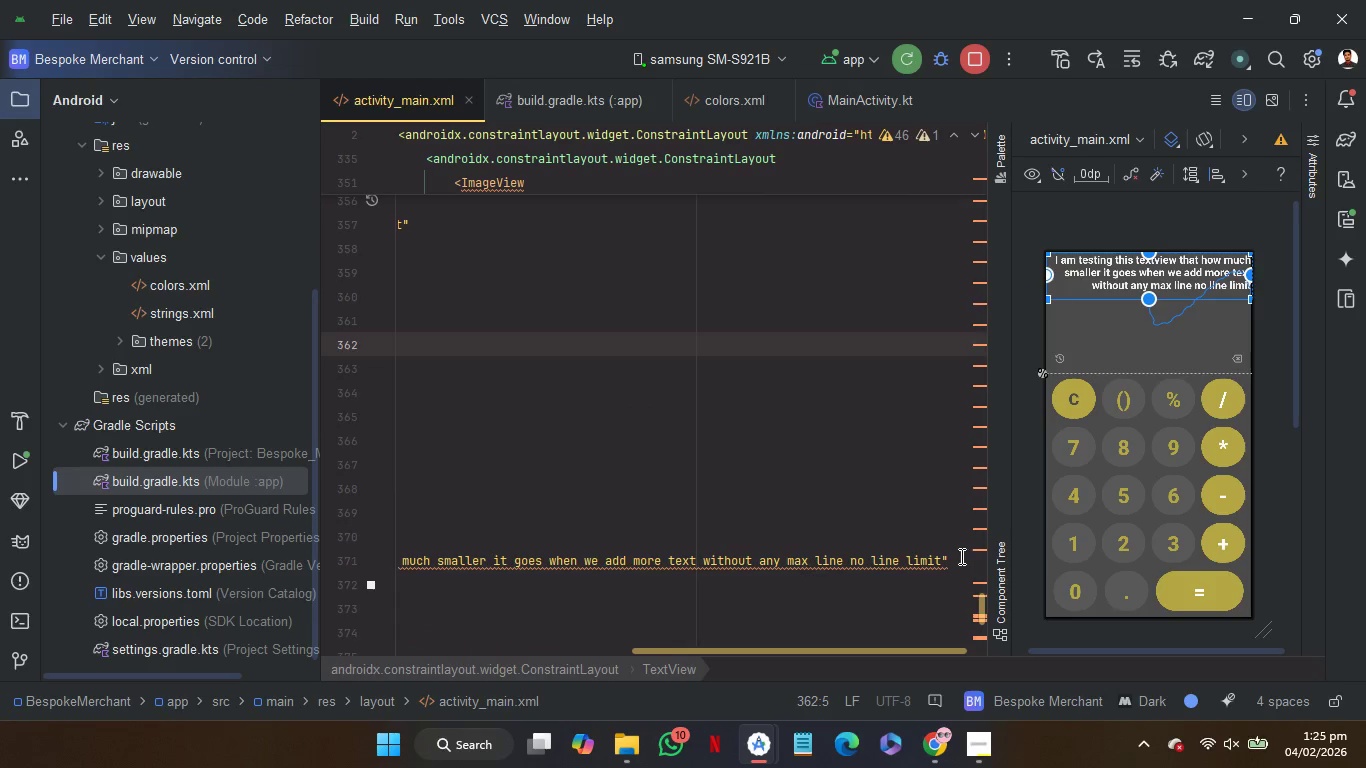 
left_click_drag(start_coordinate=[957, 556], to_coordinate=[957, 546])
 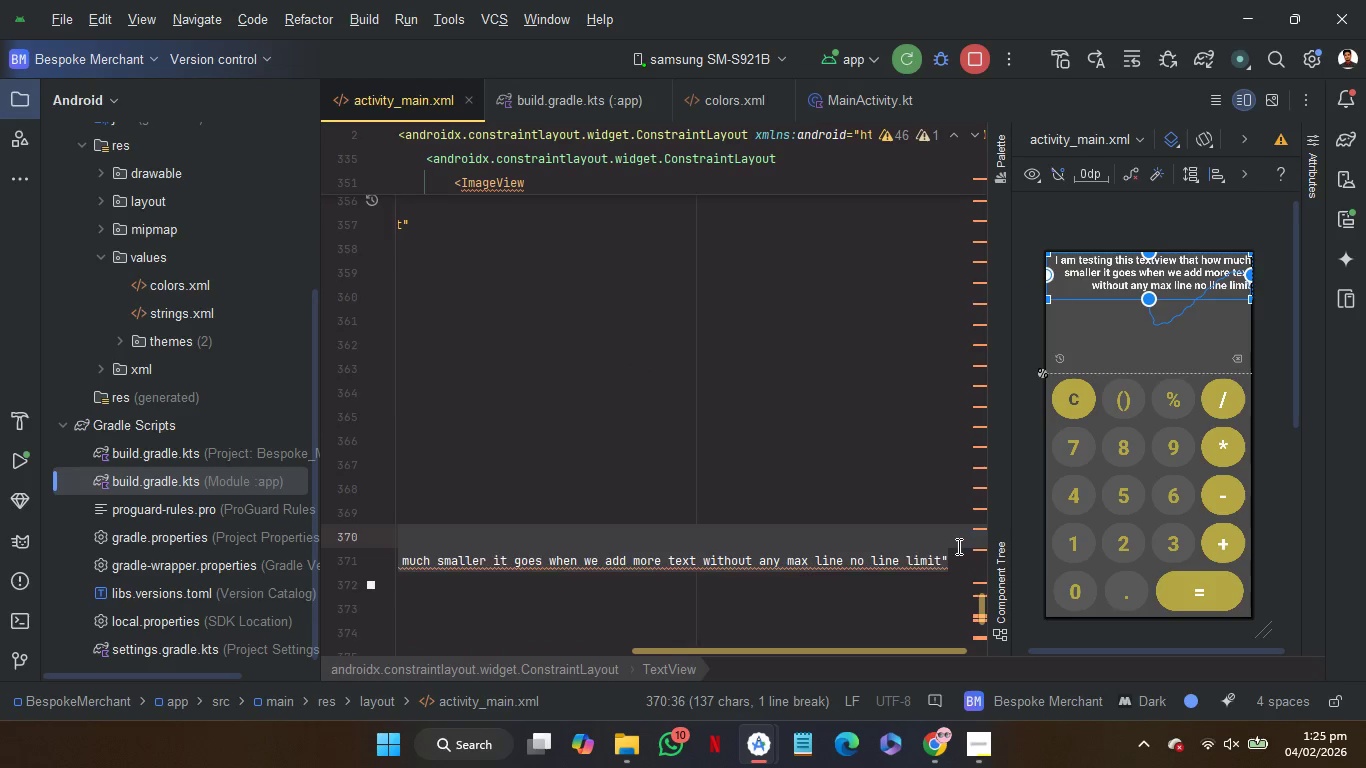 
key(Backspace)
 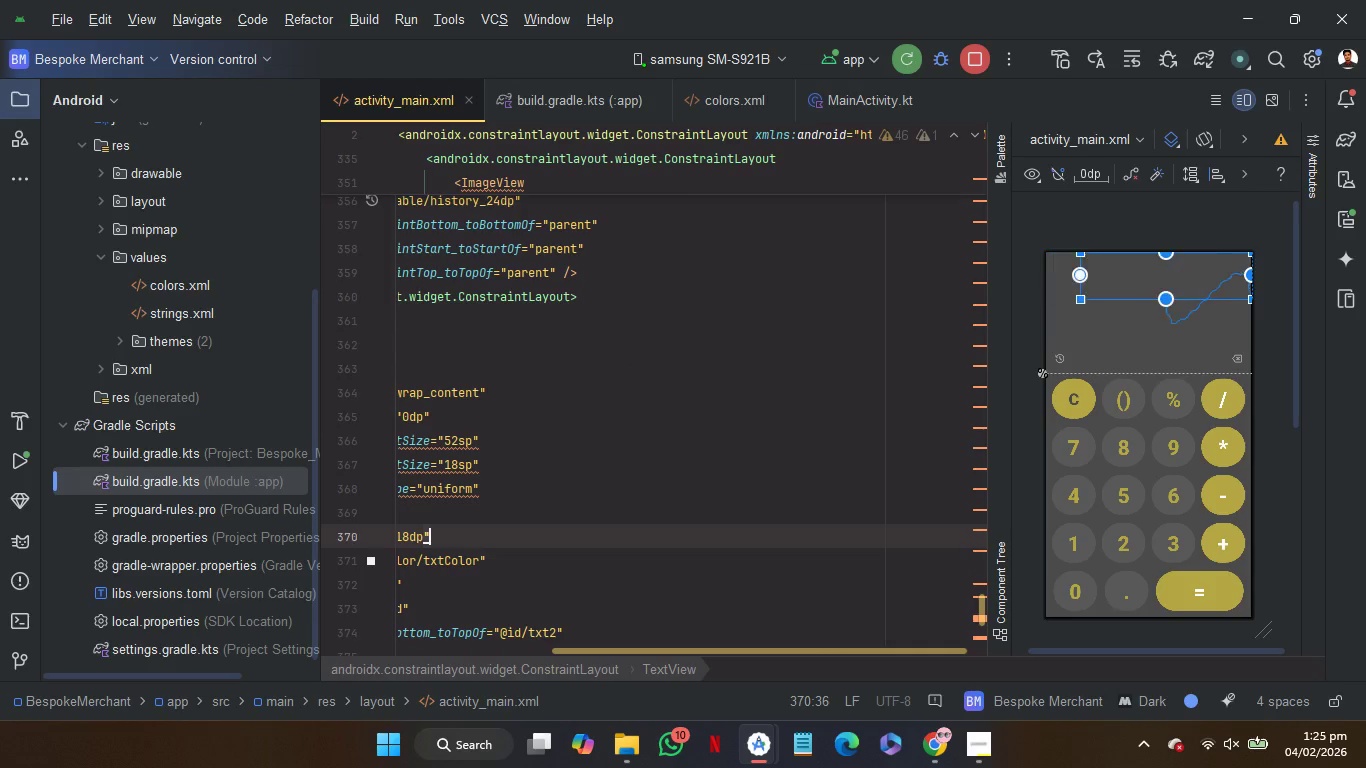 
scroll: coordinate [957, 546], scroll_direction: up, amount: 20.0
 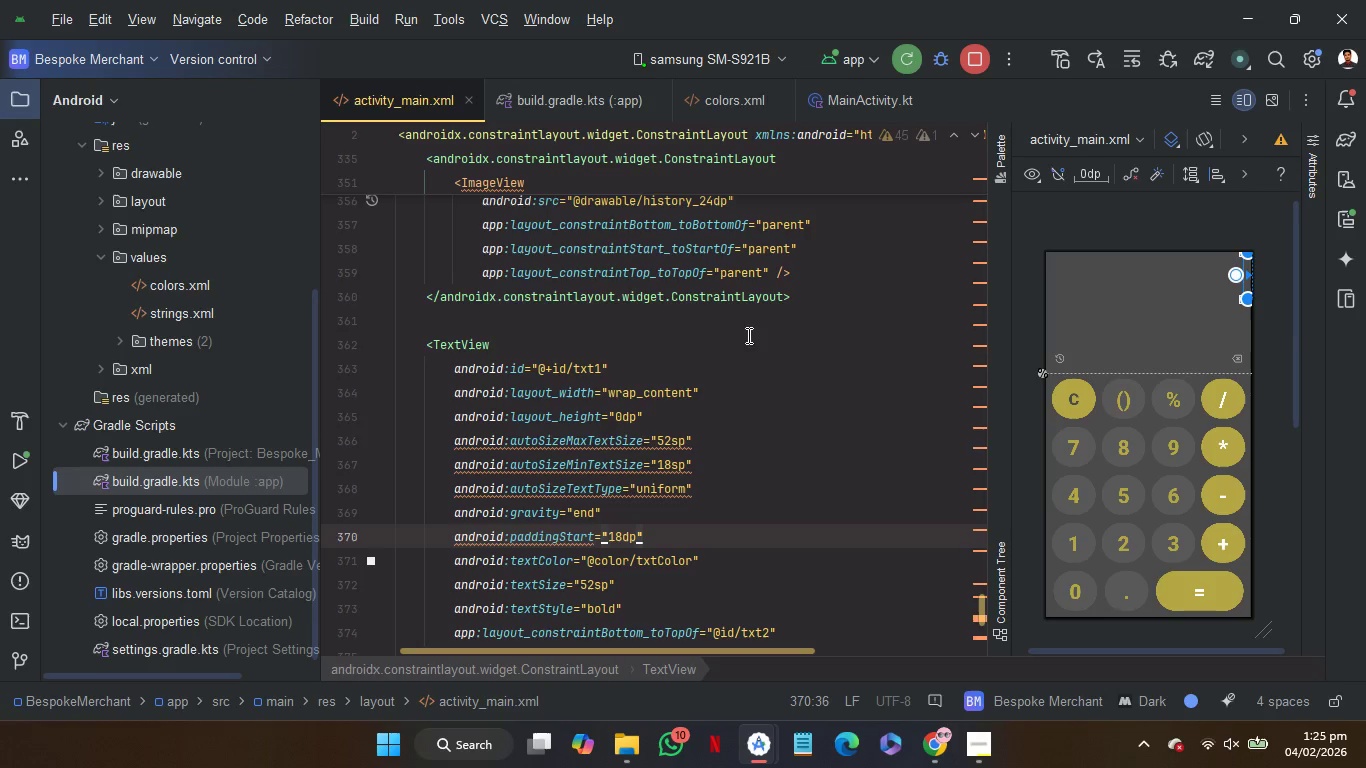 
left_click([746, 330])
 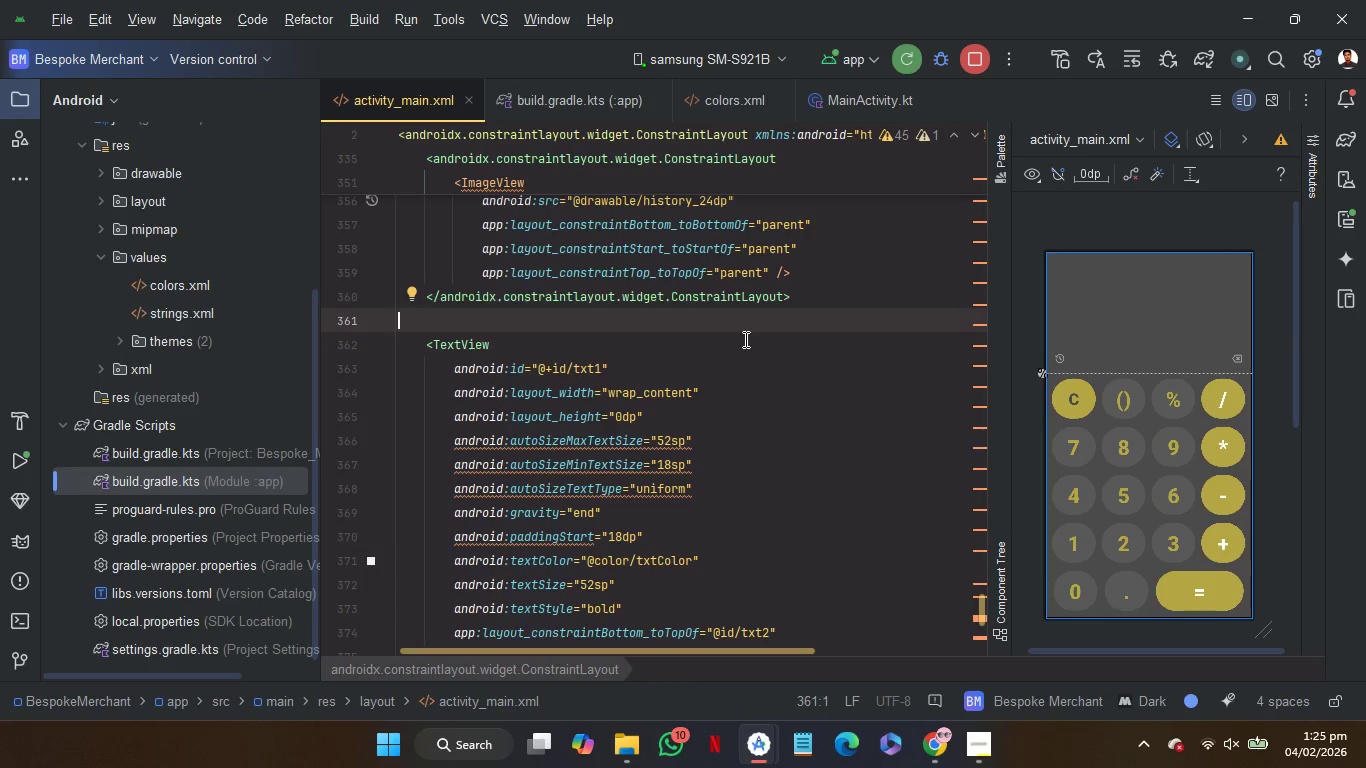 
wait(6.11)
 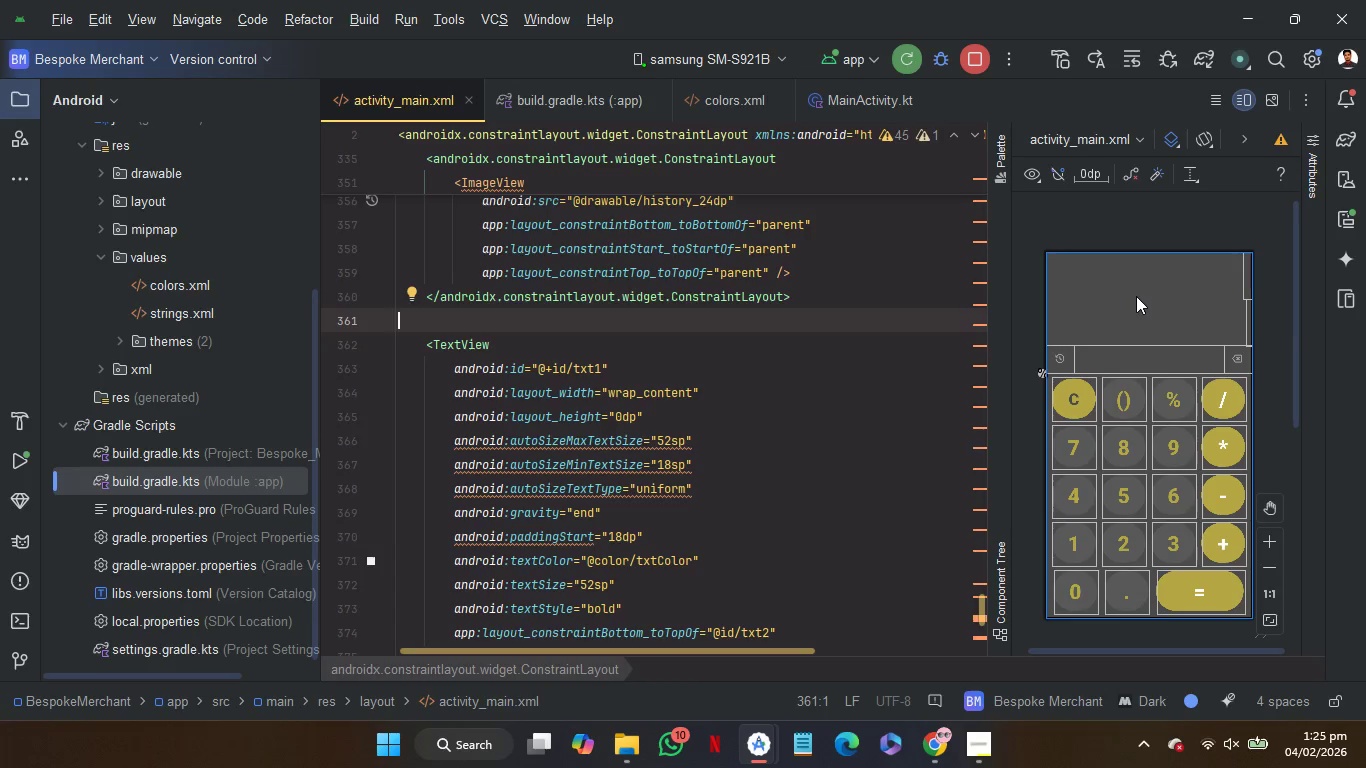 
scroll: coordinate [777, 418], scroll_direction: up, amount: 85.0
 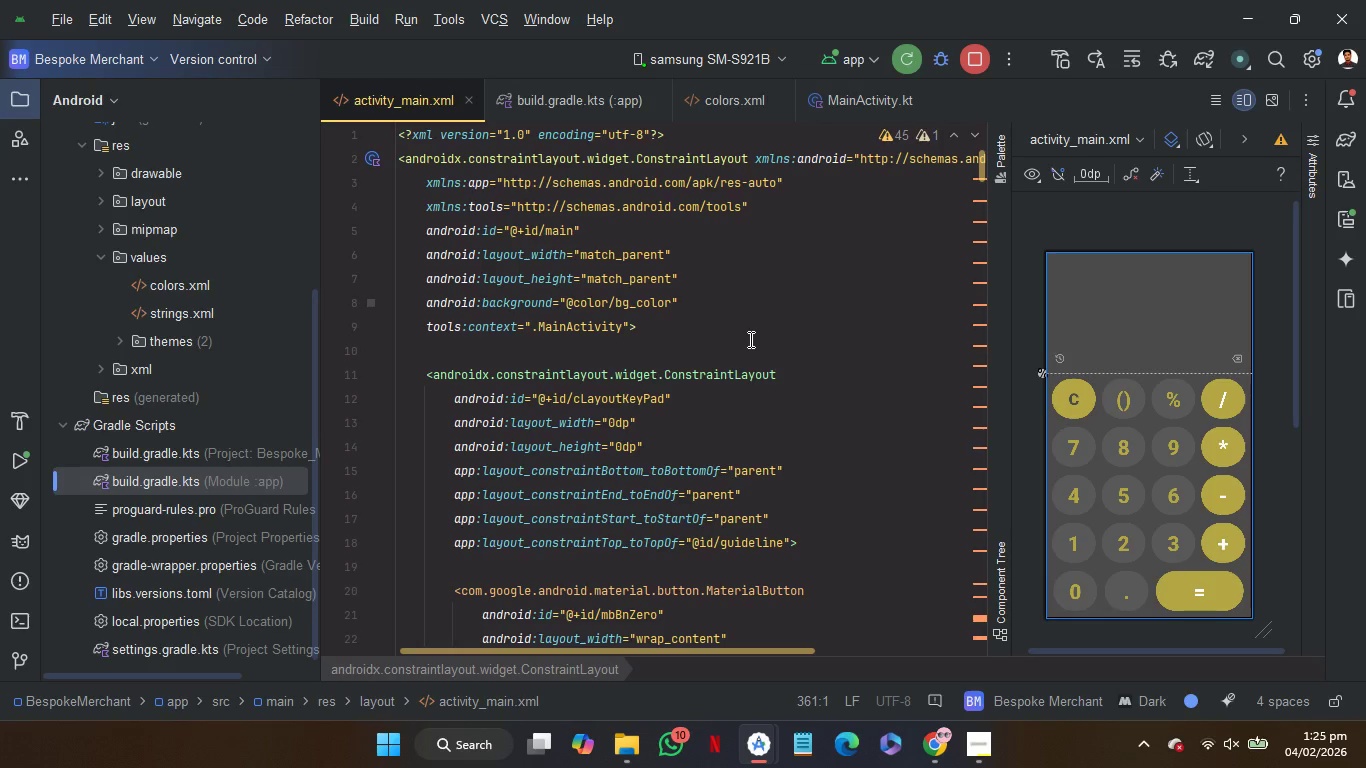 
left_click([749, 339])
 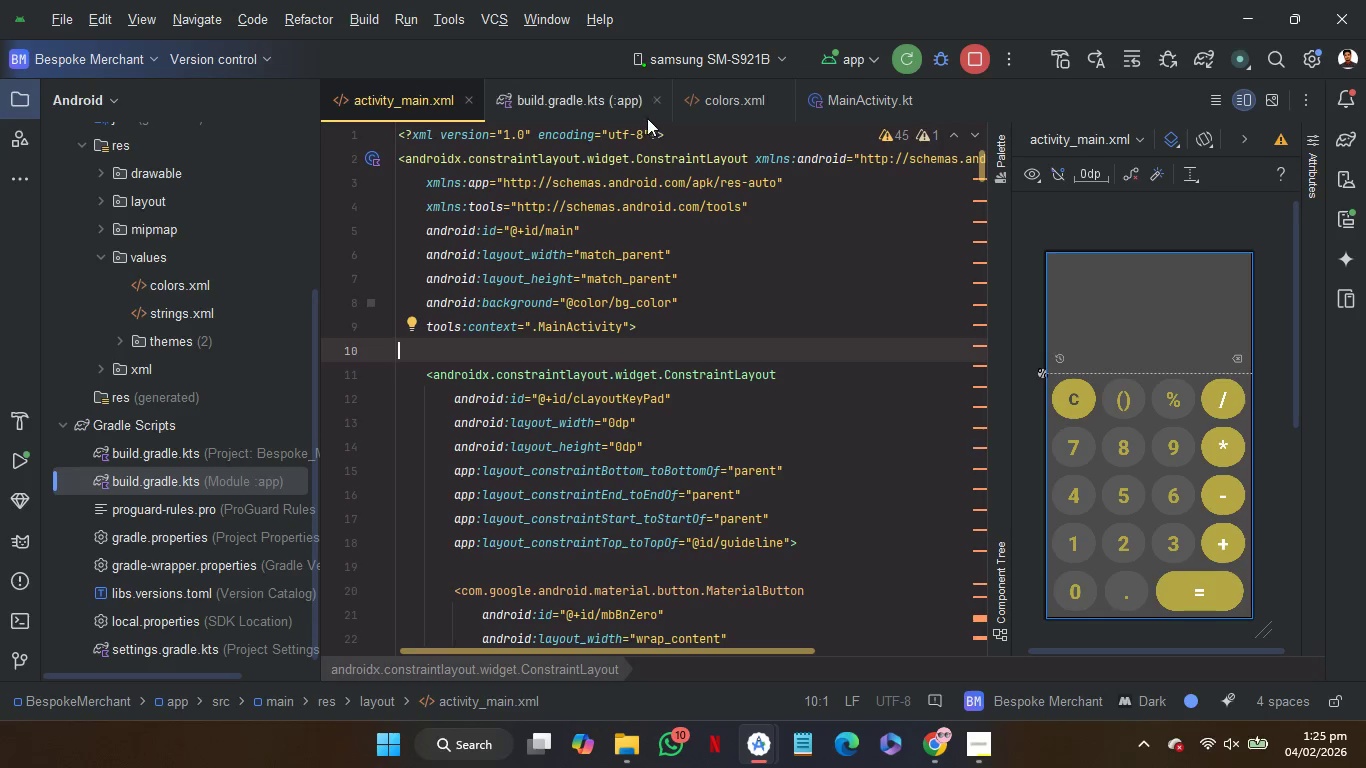 
left_click([653, 107])
 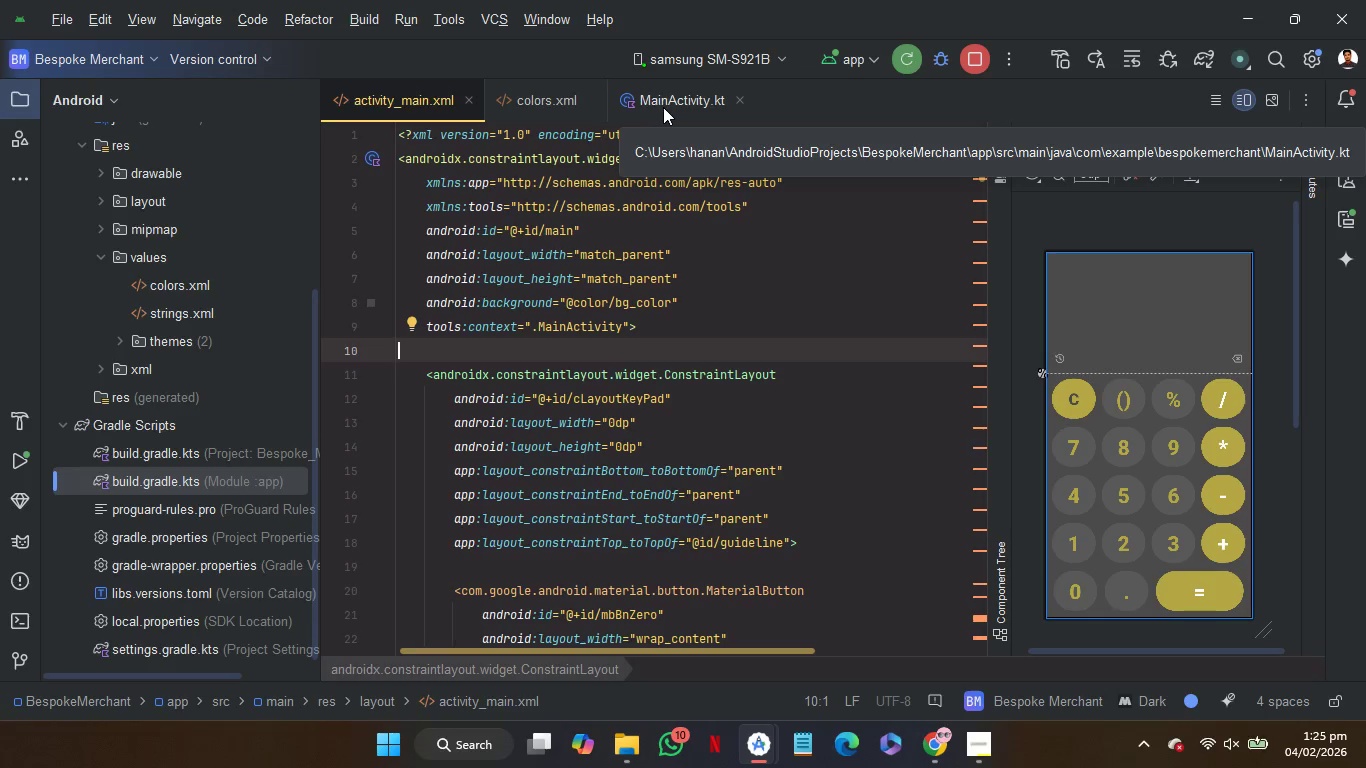 
left_click([663, 107])
 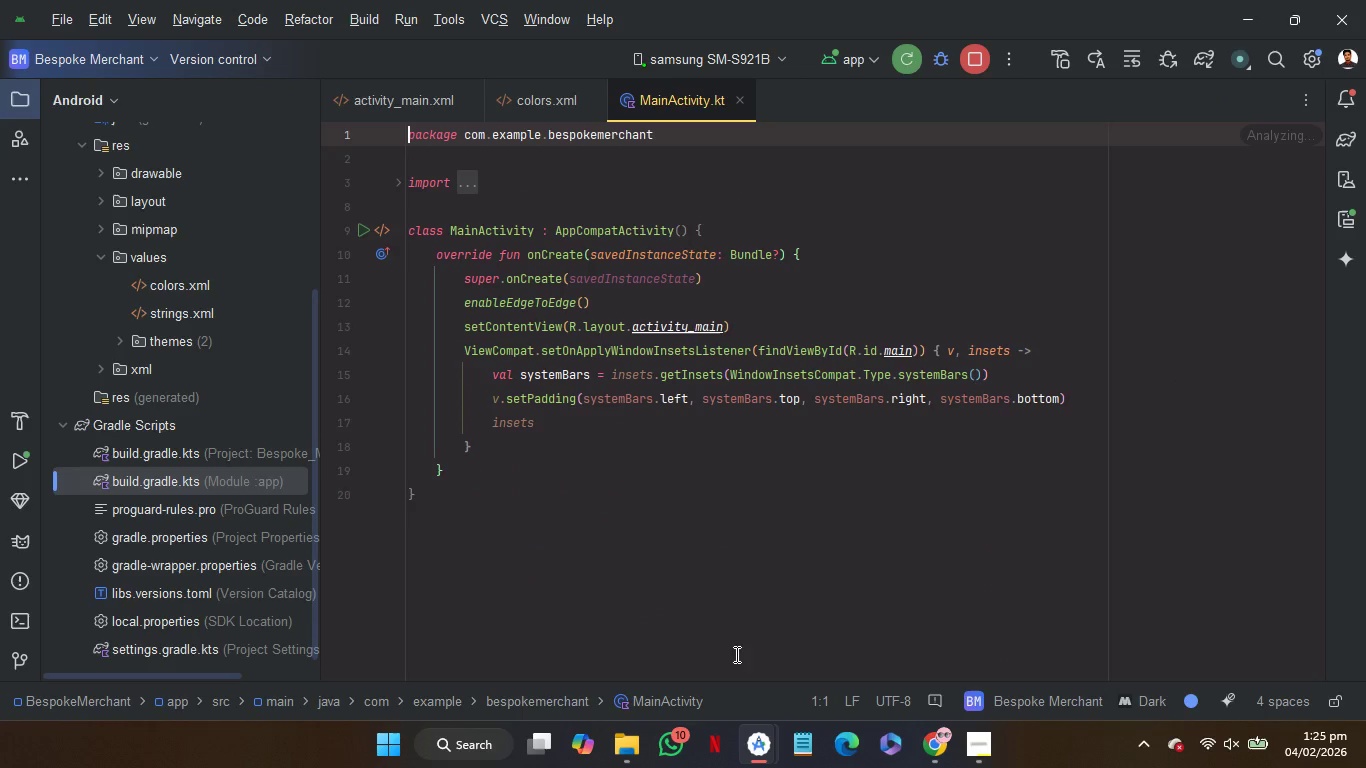 
mouse_move([783, 709])
 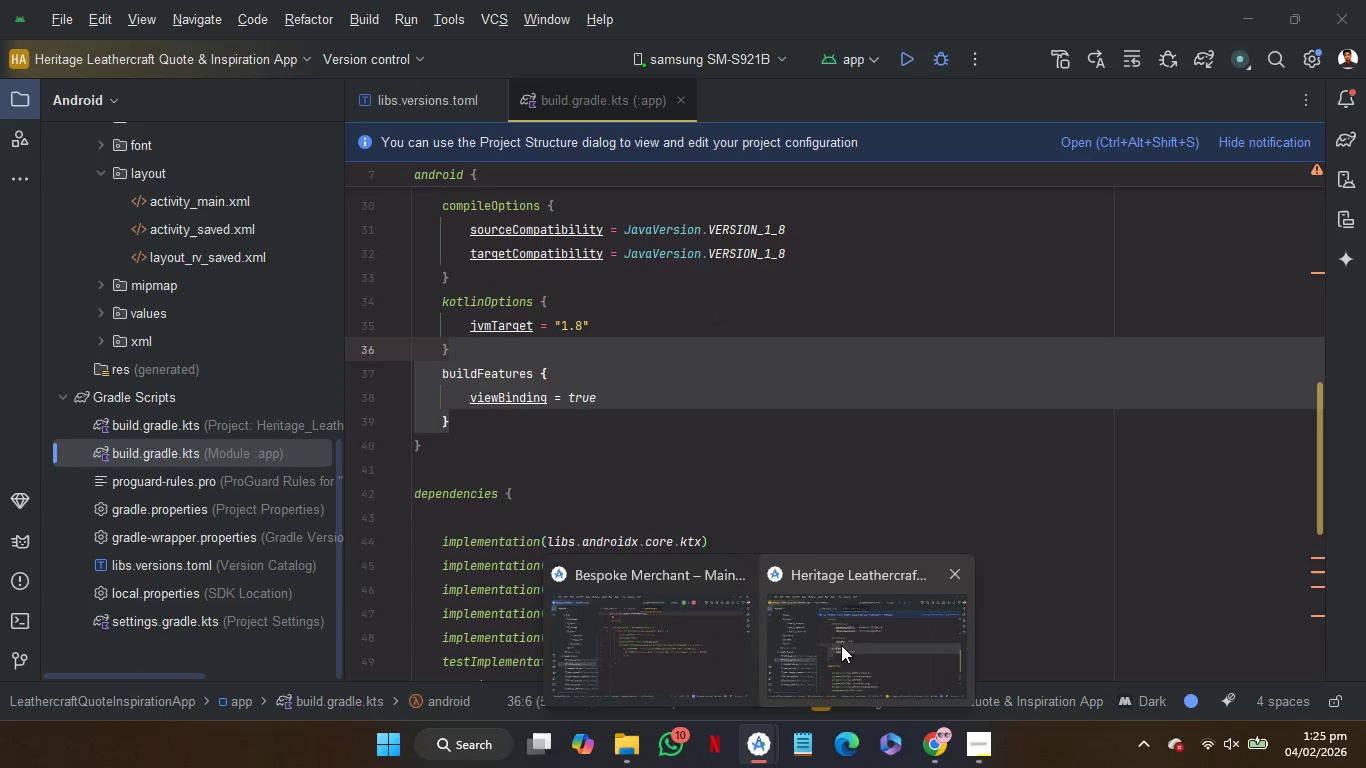 
left_click([841, 645])
 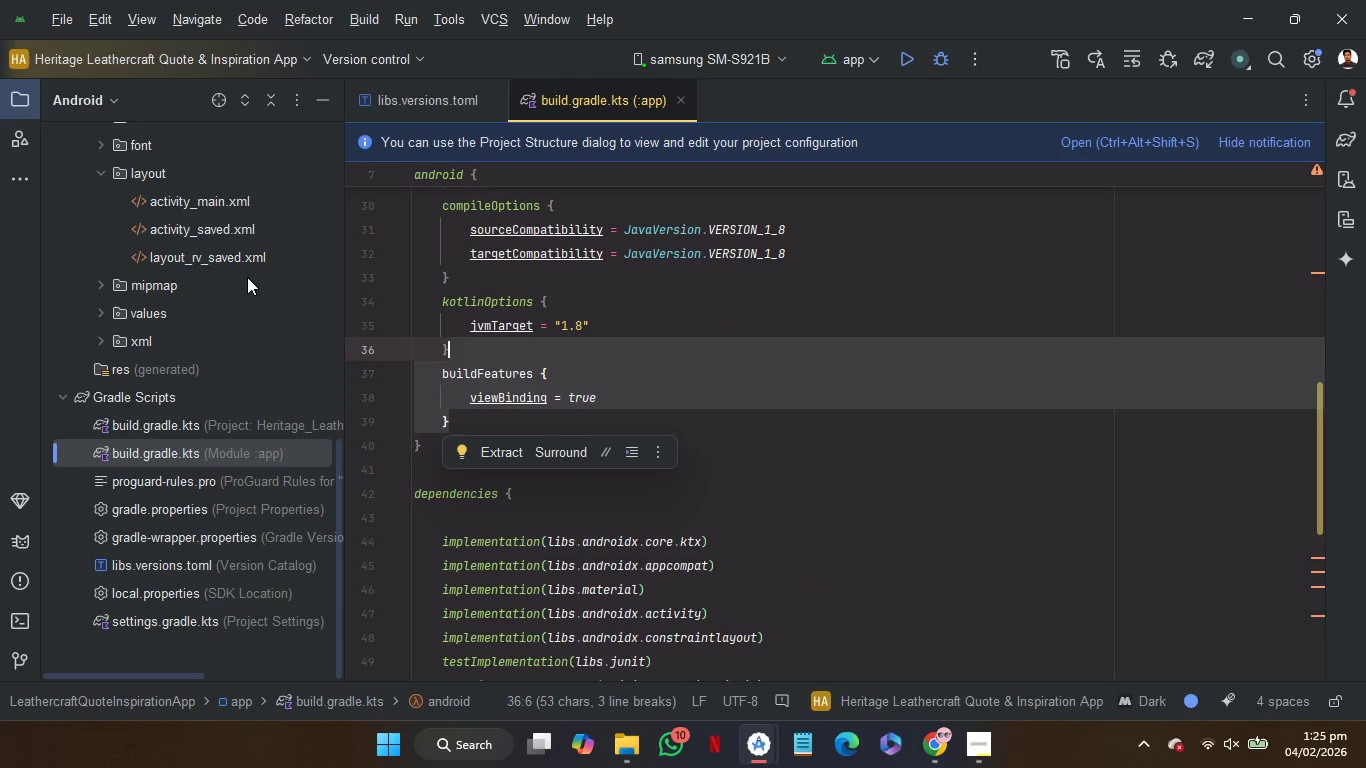 
scroll: coordinate [247, 276], scroll_direction: up, amount: 70.0
 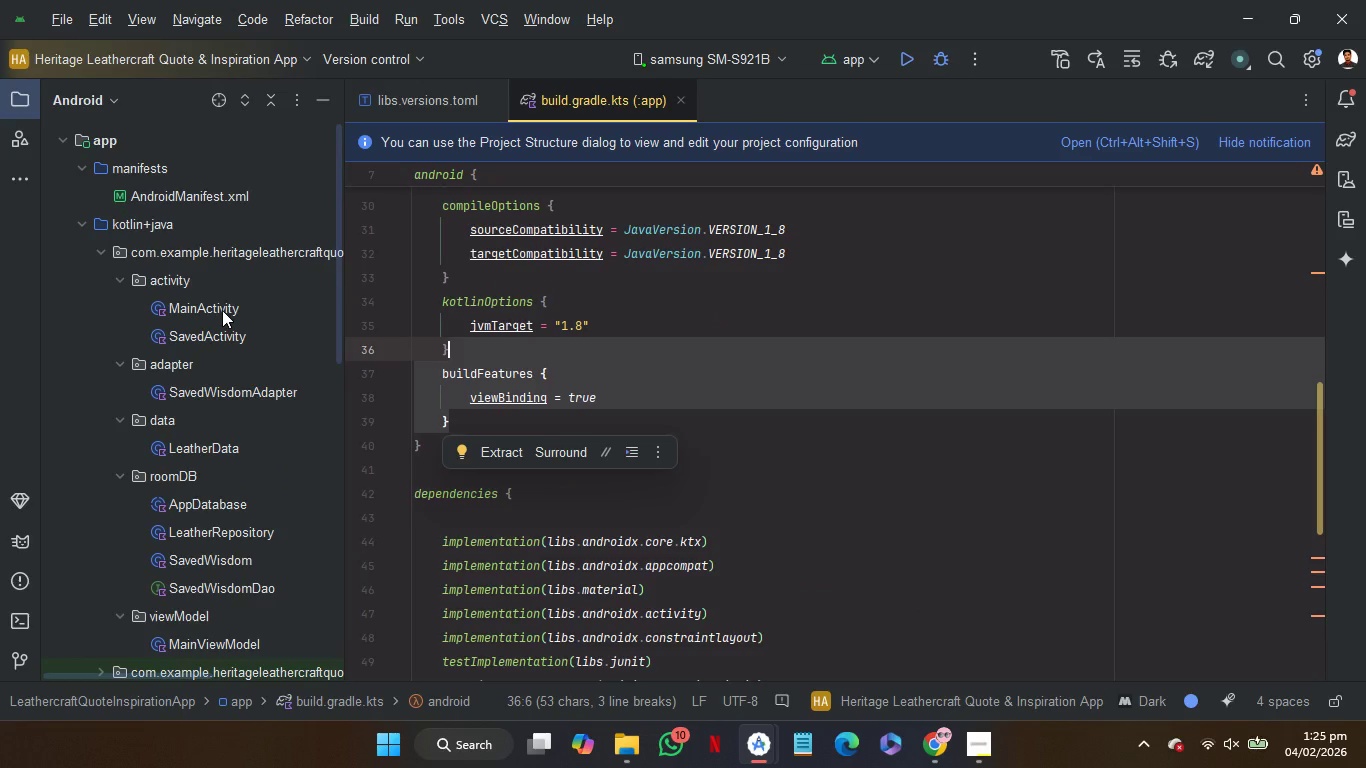 
double_click([220, 310])
 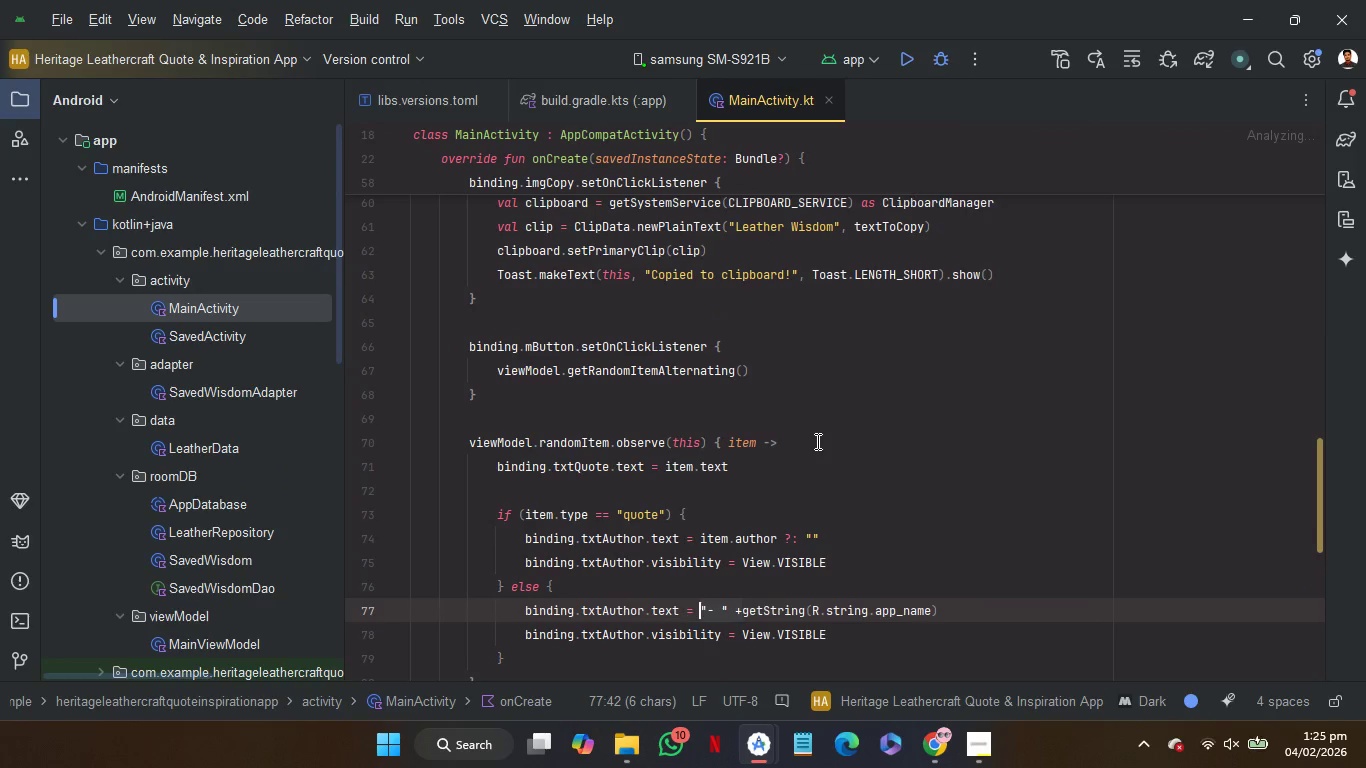 
scroll: coordinate [816, 441], scroll_direction: up, amount: 35.0
 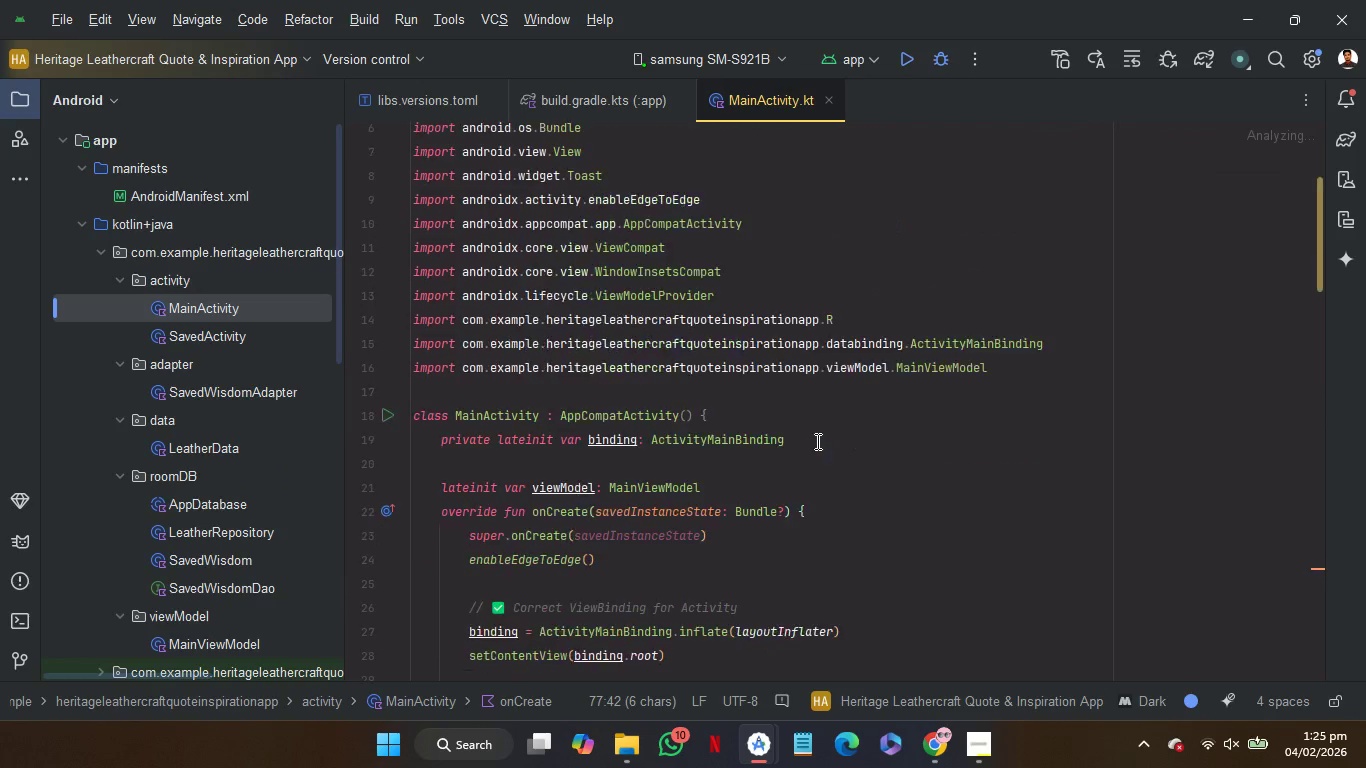 
scroll: coordinate [816, 441], scroll_direction: down, amount: 2.0
 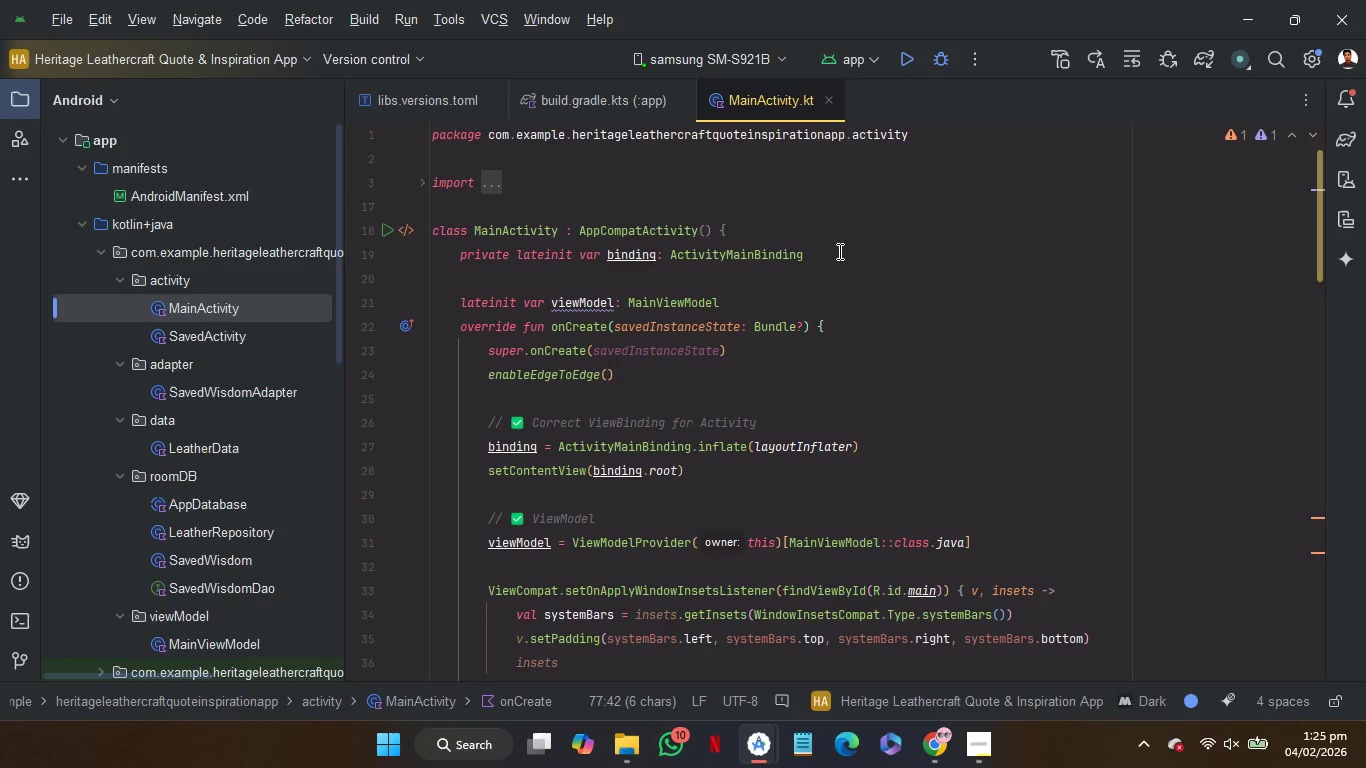 
left_click_drag(start_coordinate=[838, 251], to_coordinate=[838, 241])
 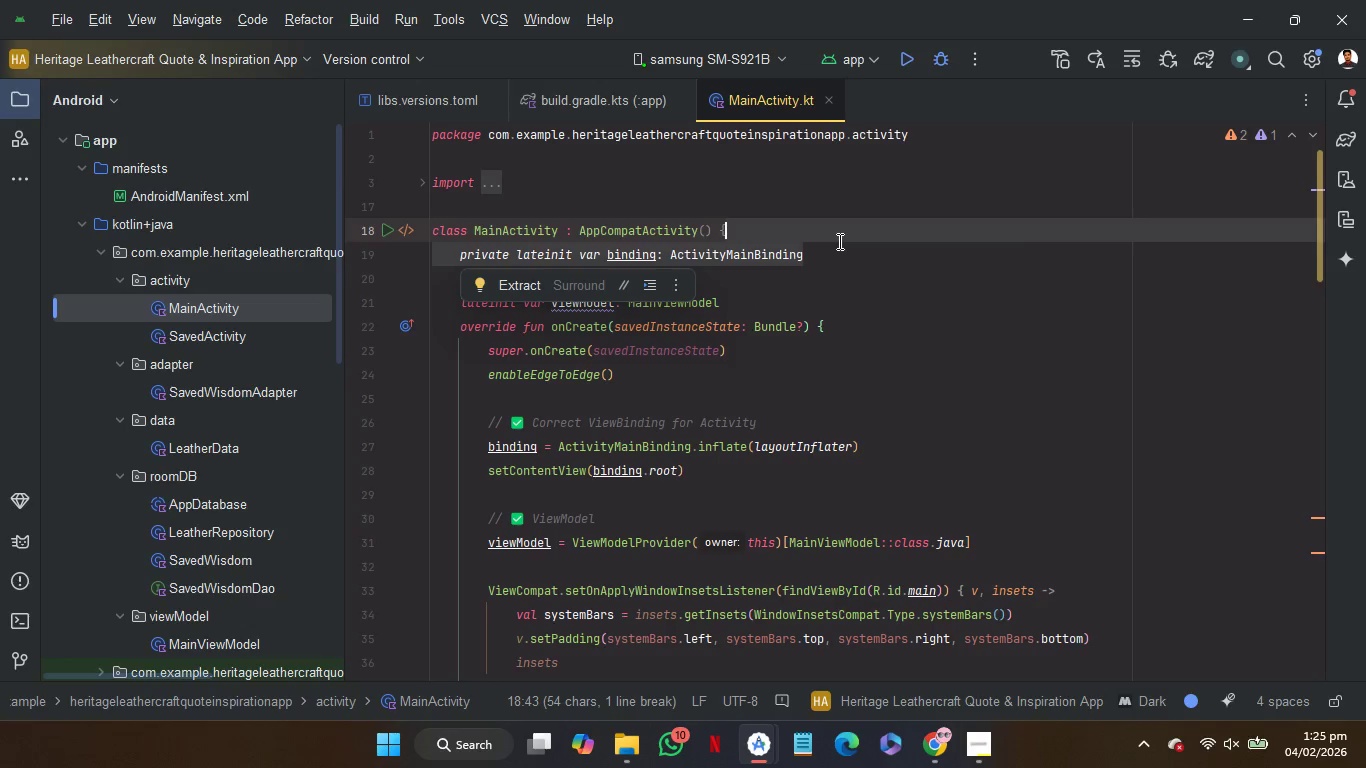 
key(Control+C)
 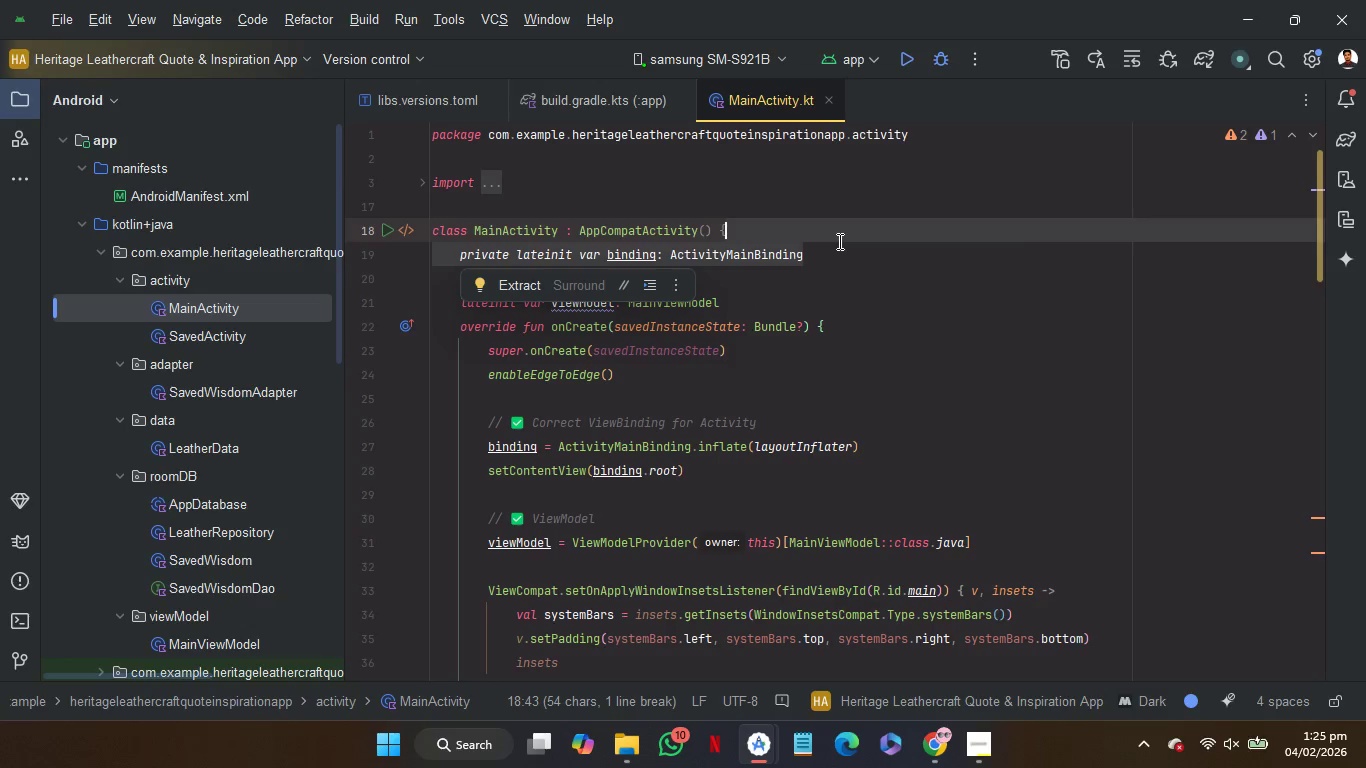 
key(Control+C)
 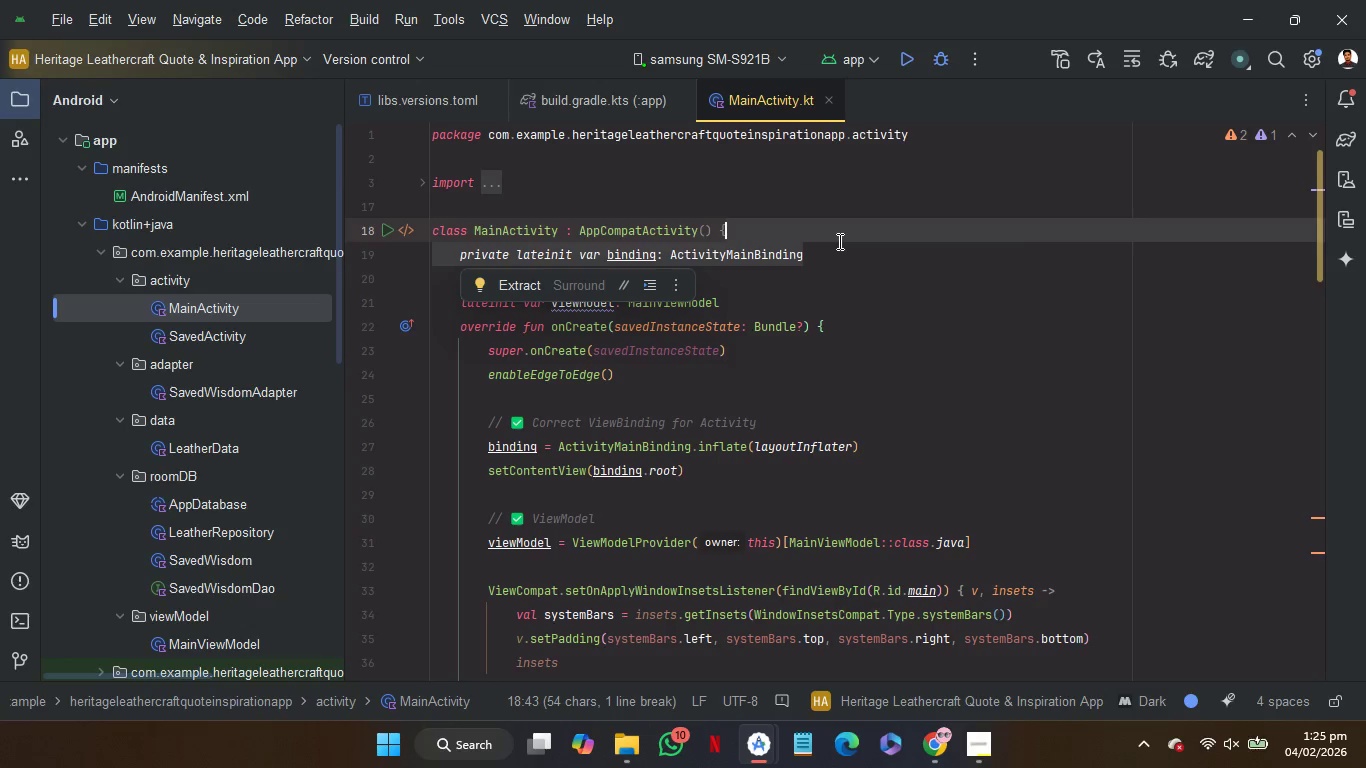 
key(Control+C)
 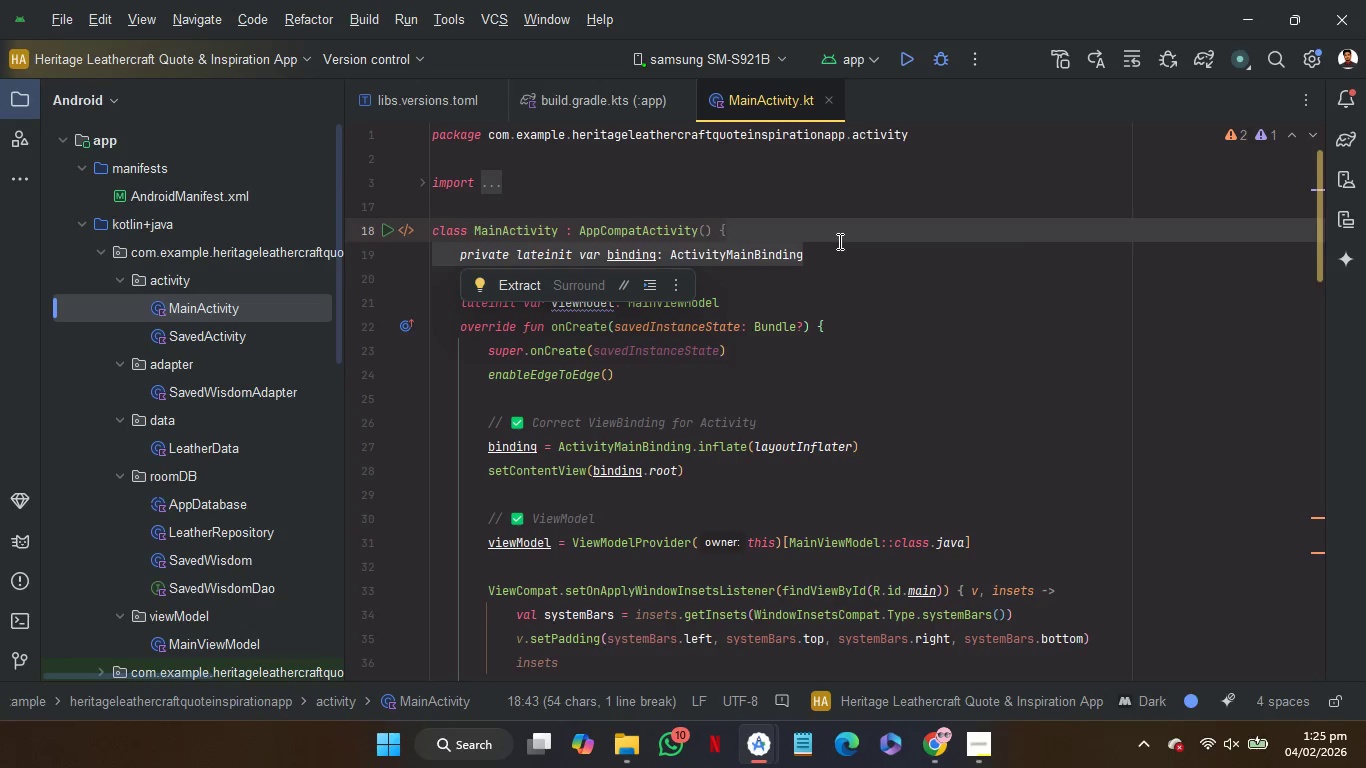 
key(Control+C)
 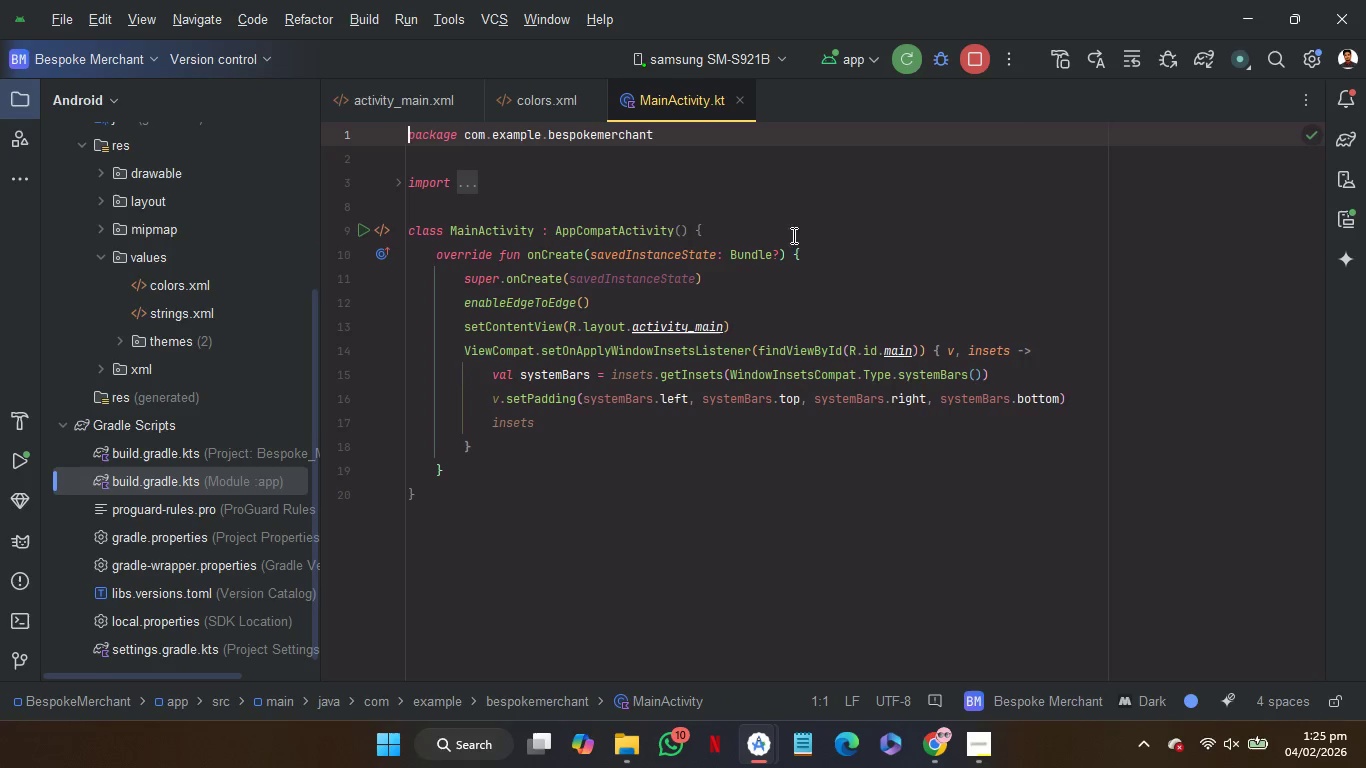 
left_click([782, 225])
 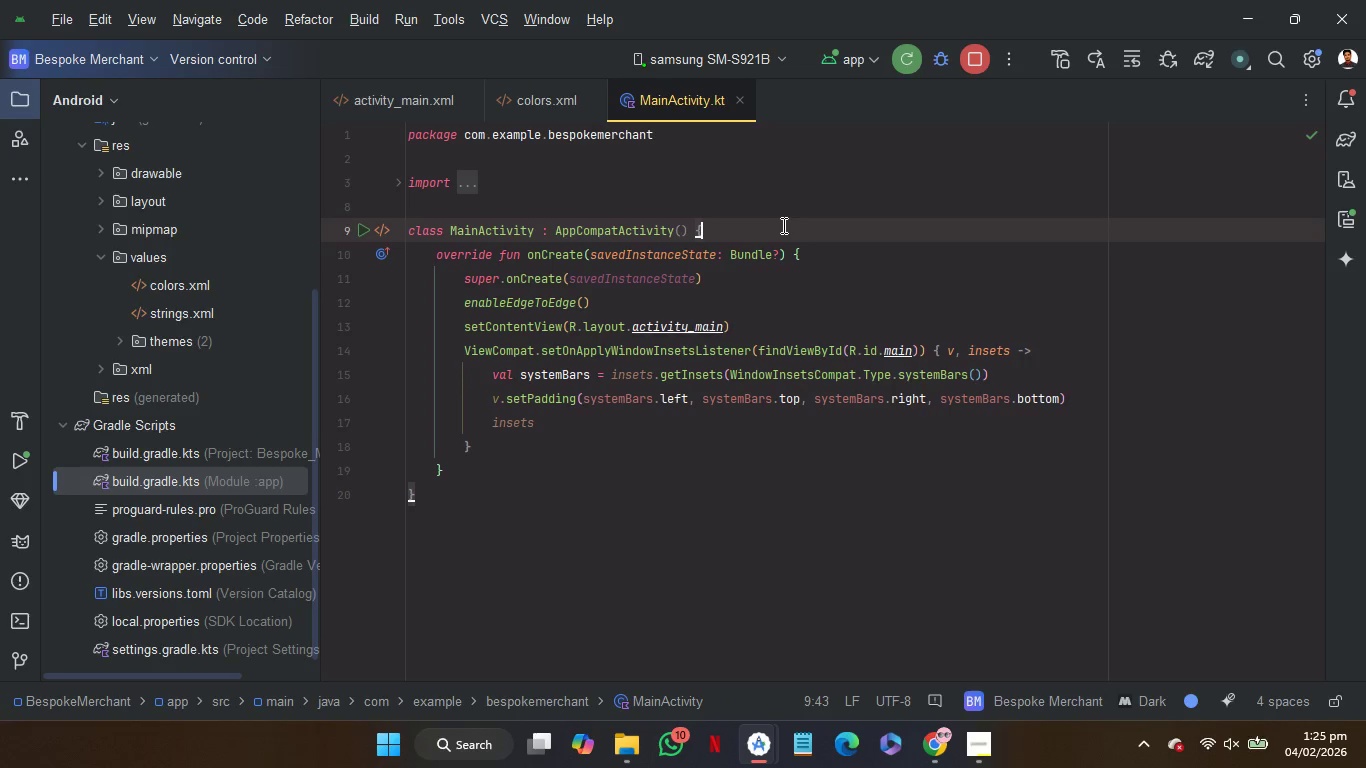 
key(Control+V)
 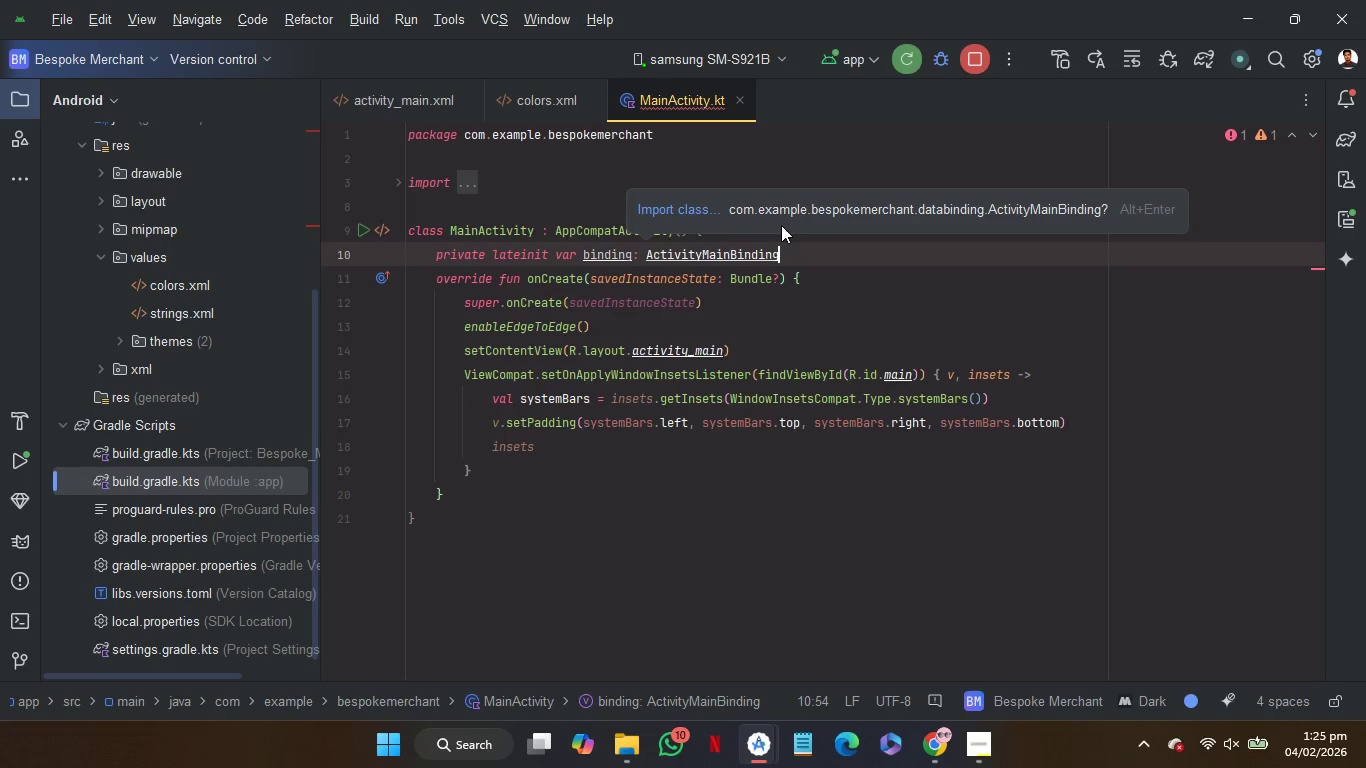 
mouse_move([749, 270])
 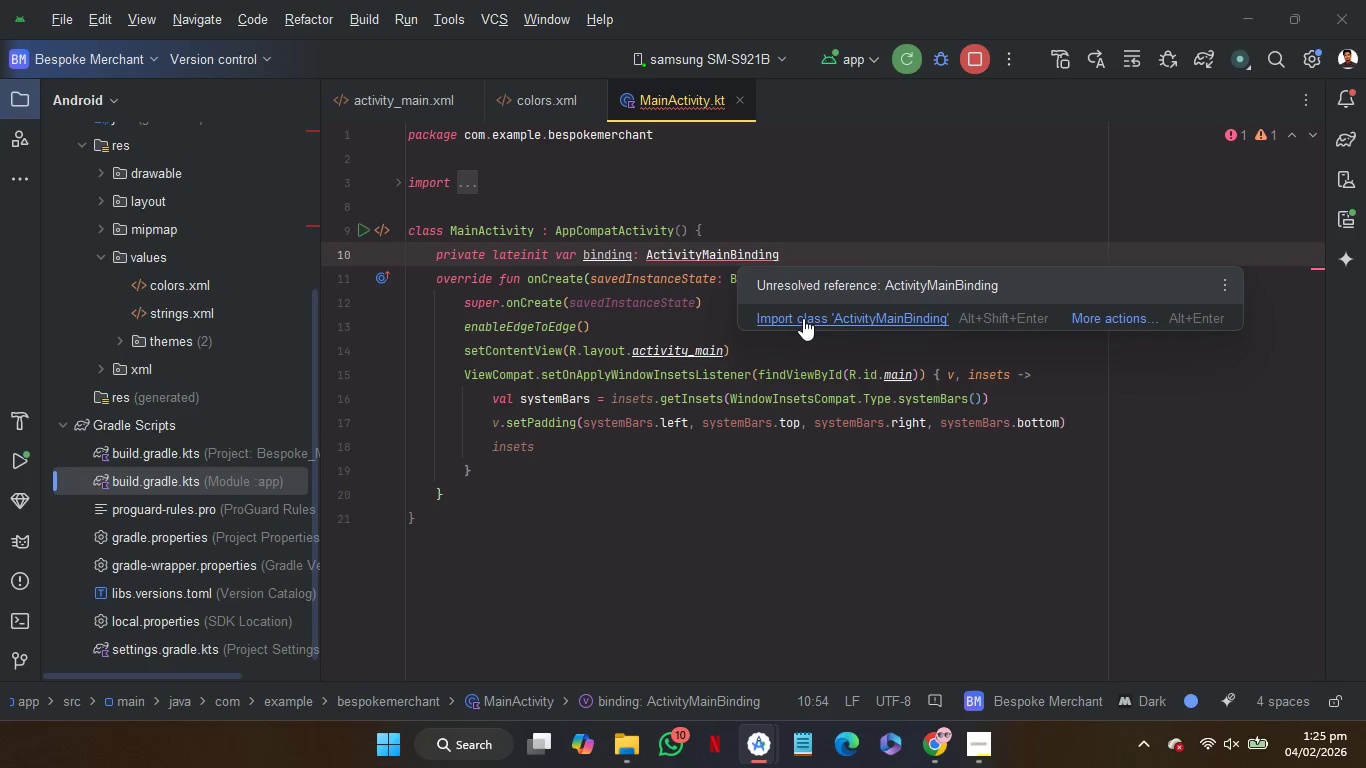 
left_click([803, 318])
 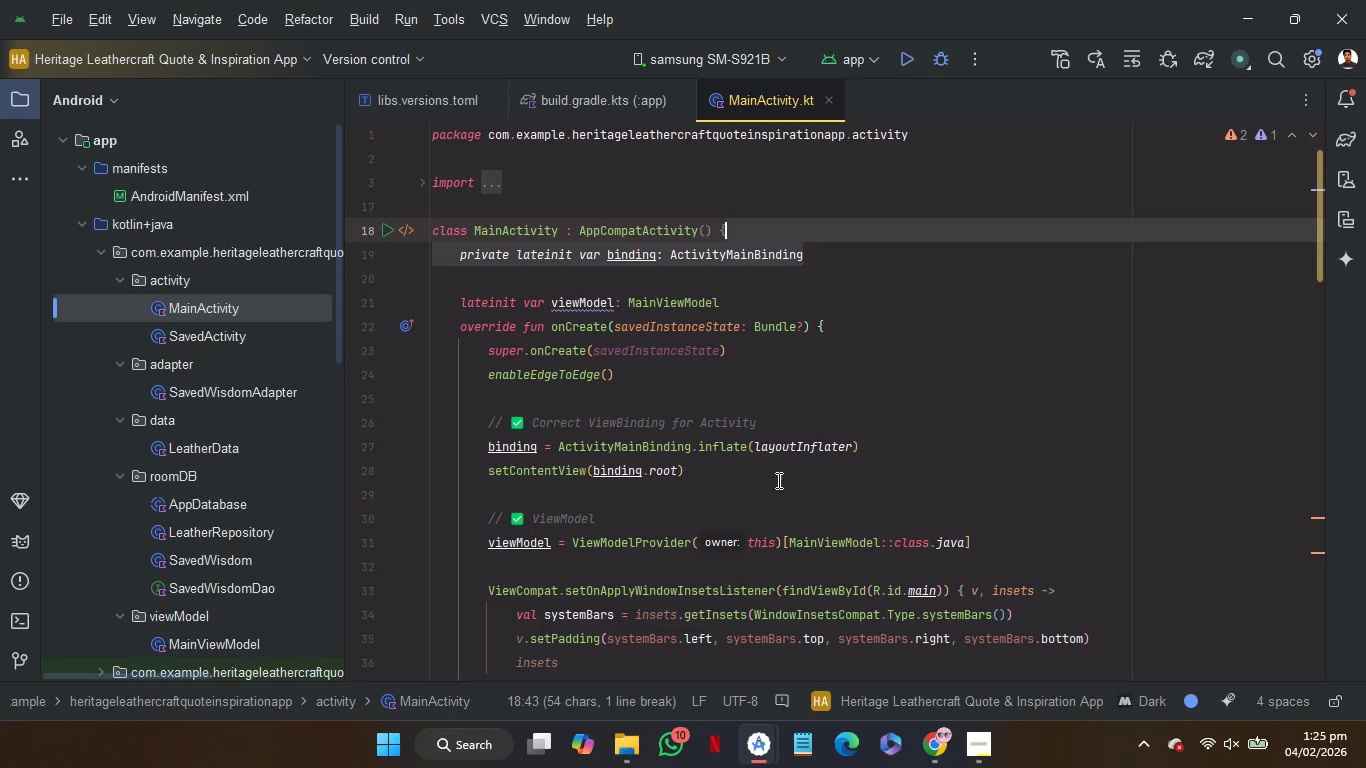 
wait(6.73)
 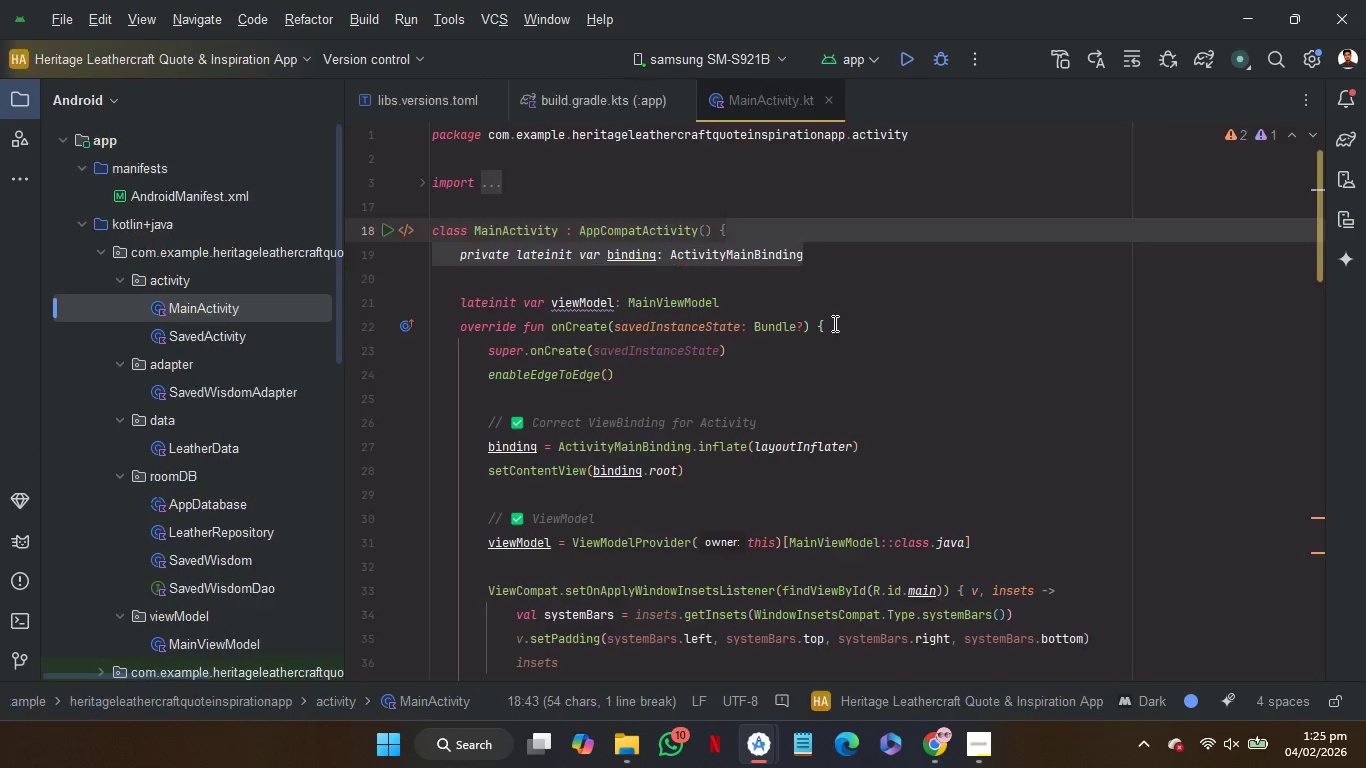 
left_click_drag(start_coordinate=[782, 476], to_coordinate=[804, 377])
 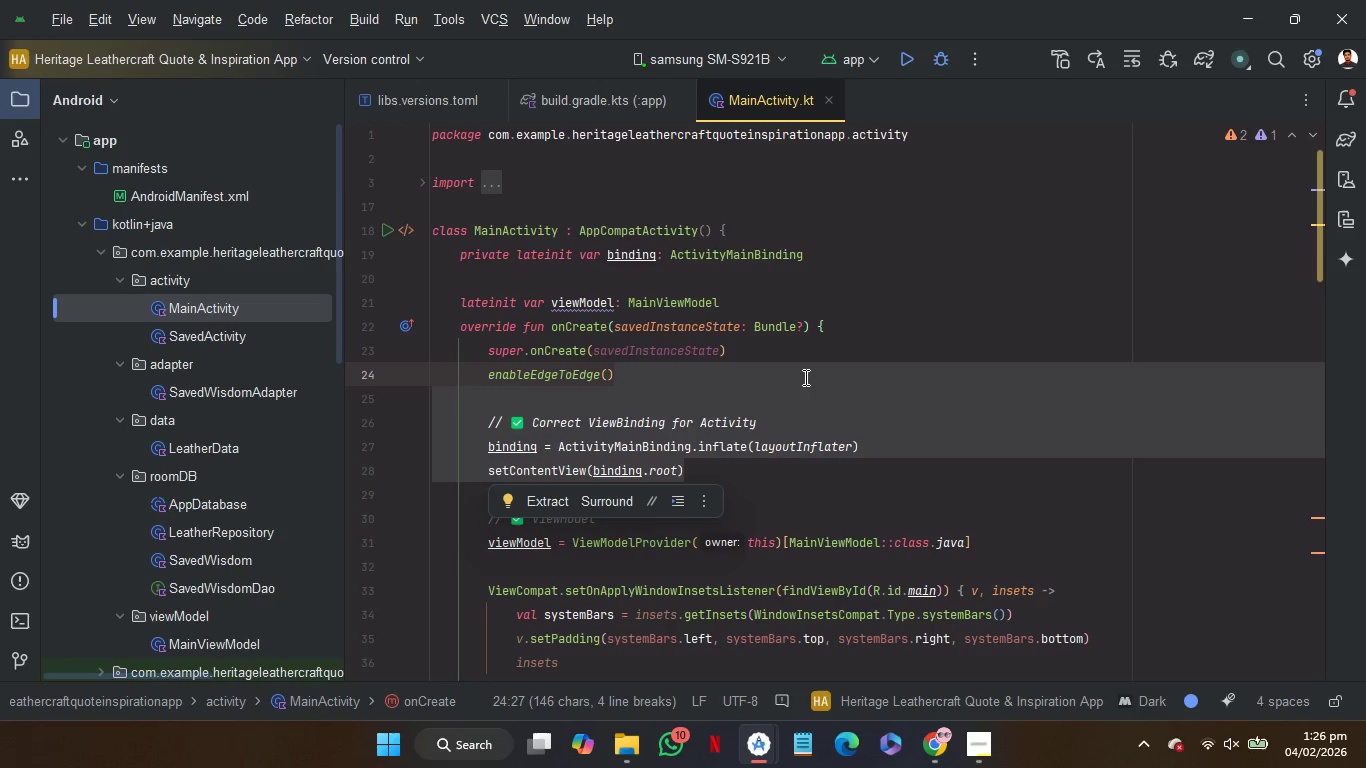 
key(Control+C)
 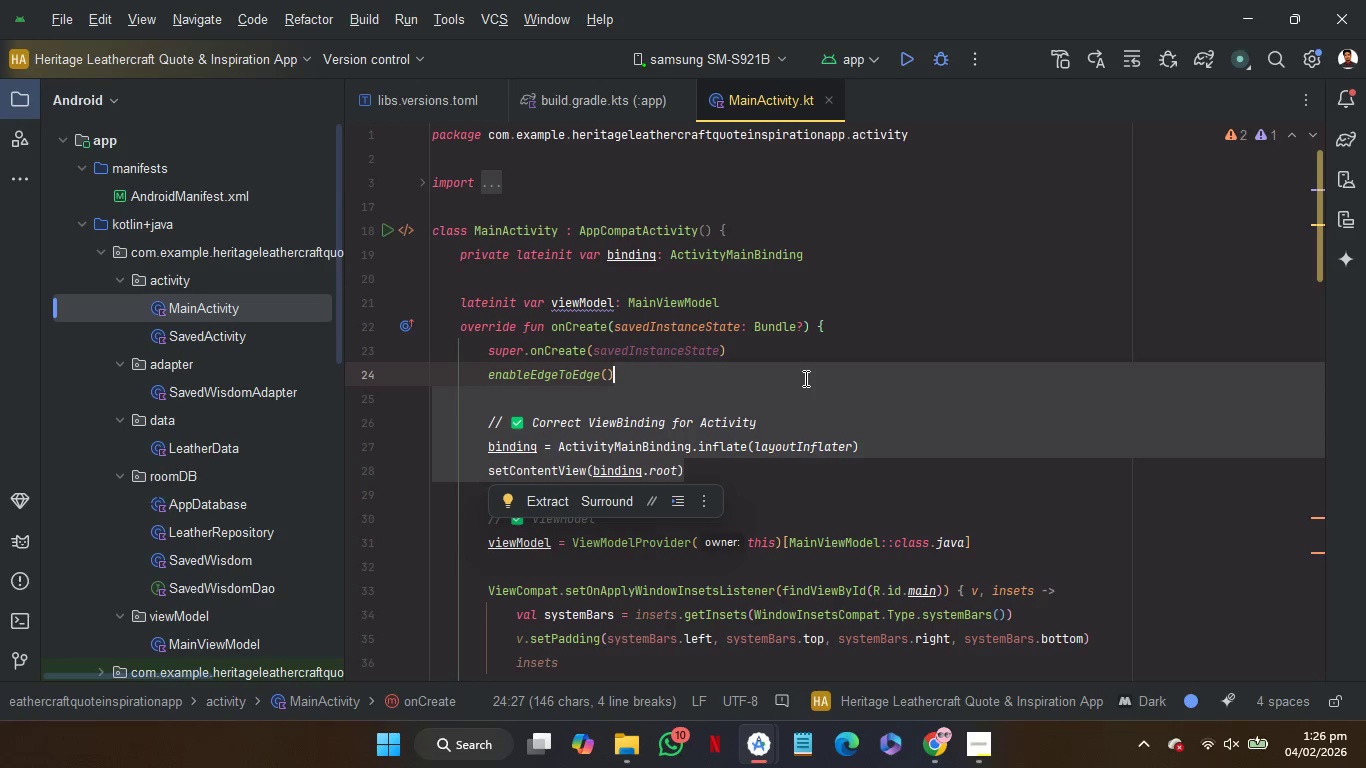 
key(Control+C)
 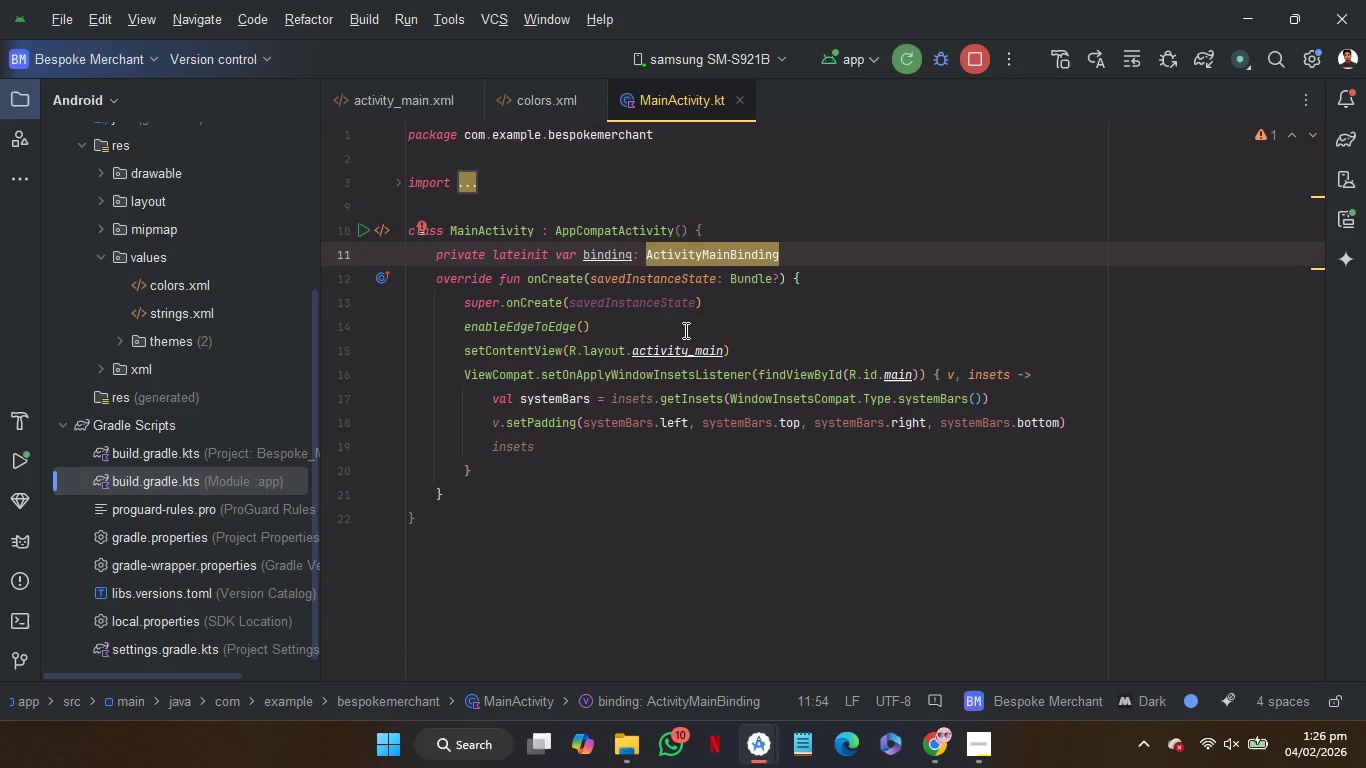 
left_click_drag(start_coordinate=[771, 340], to_coordinate=[771, 329])
 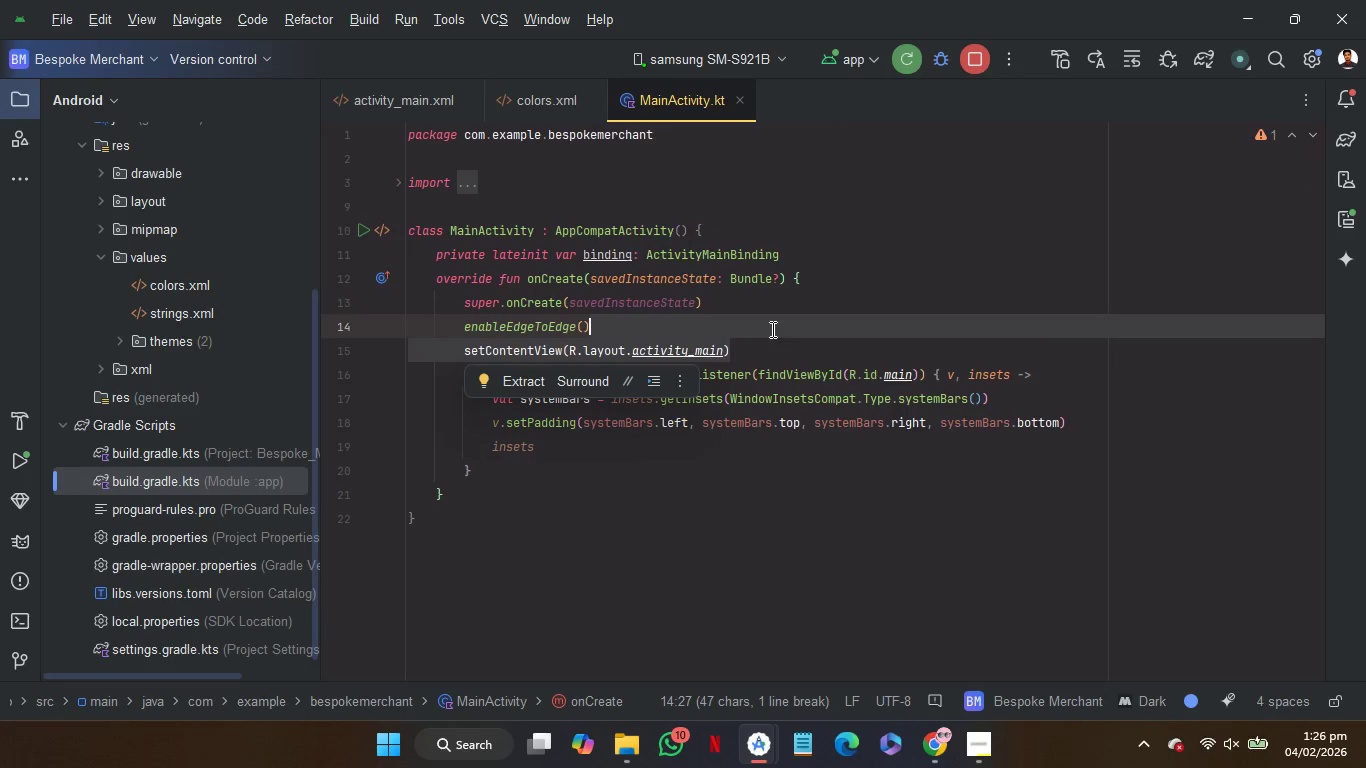 
key(Control+V)
 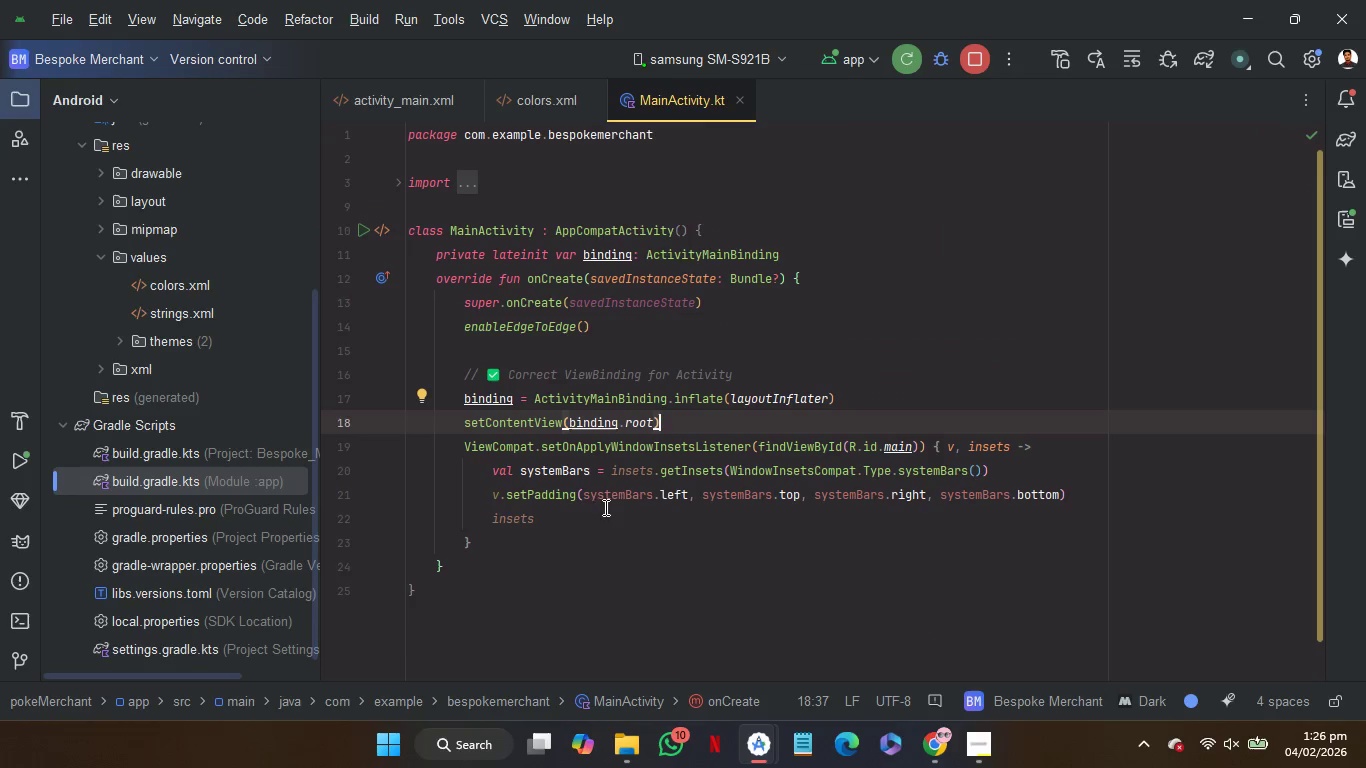 
mouse_move([644, 530])
 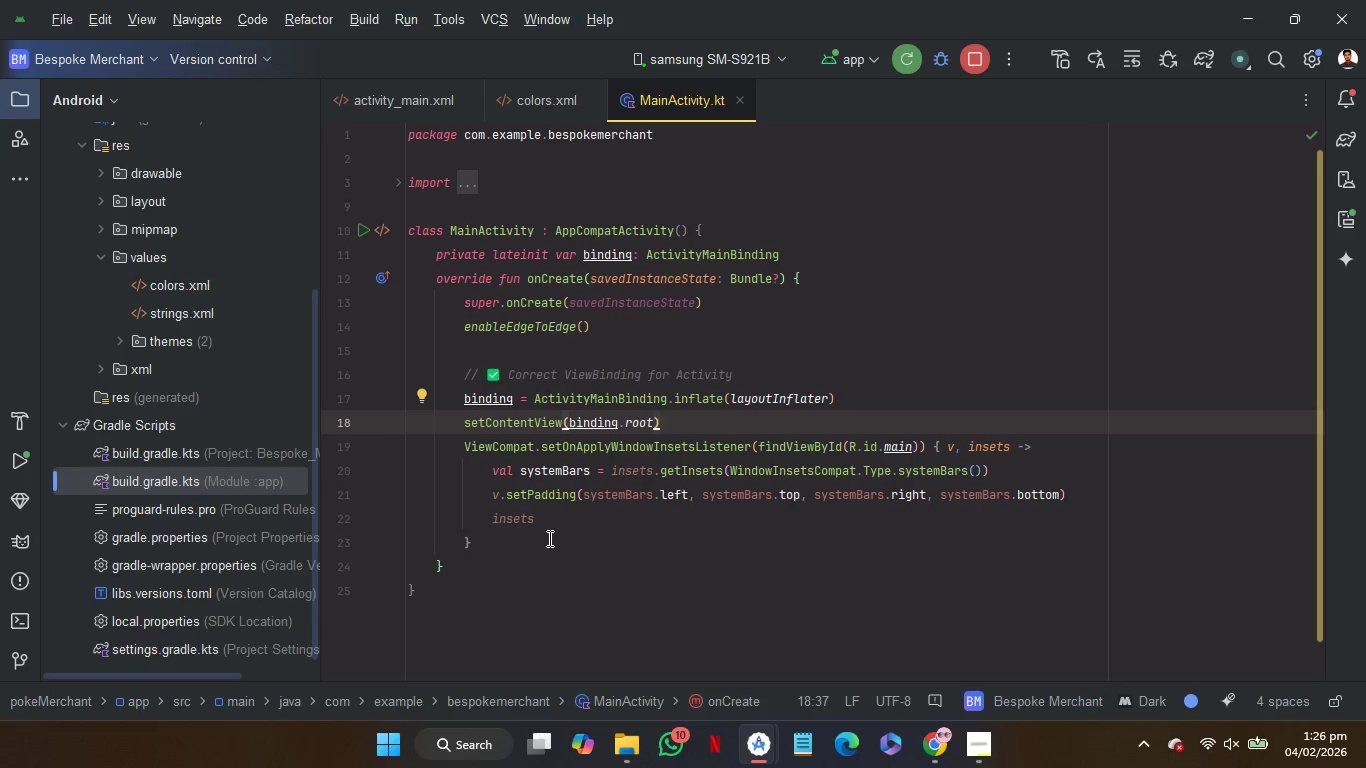 
left_click([548, 538])
 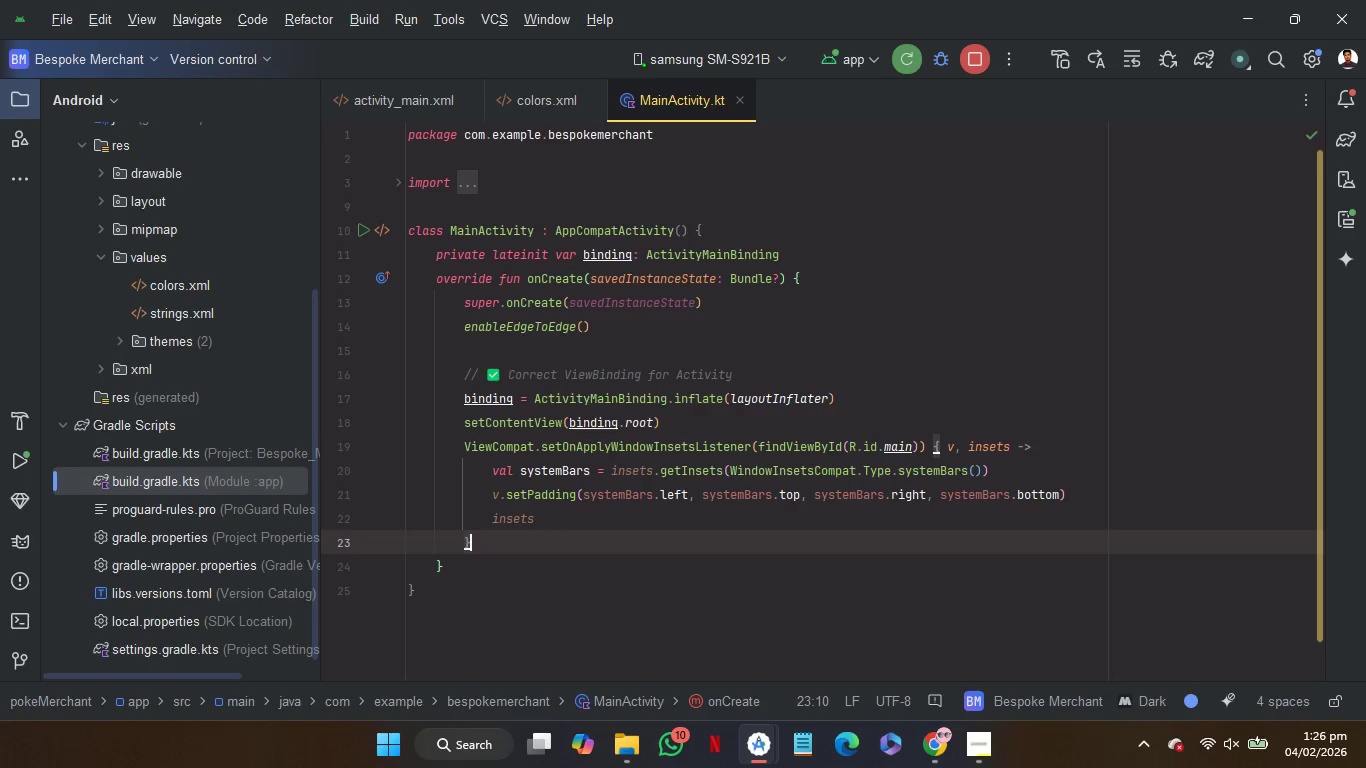 
key(Enter)
 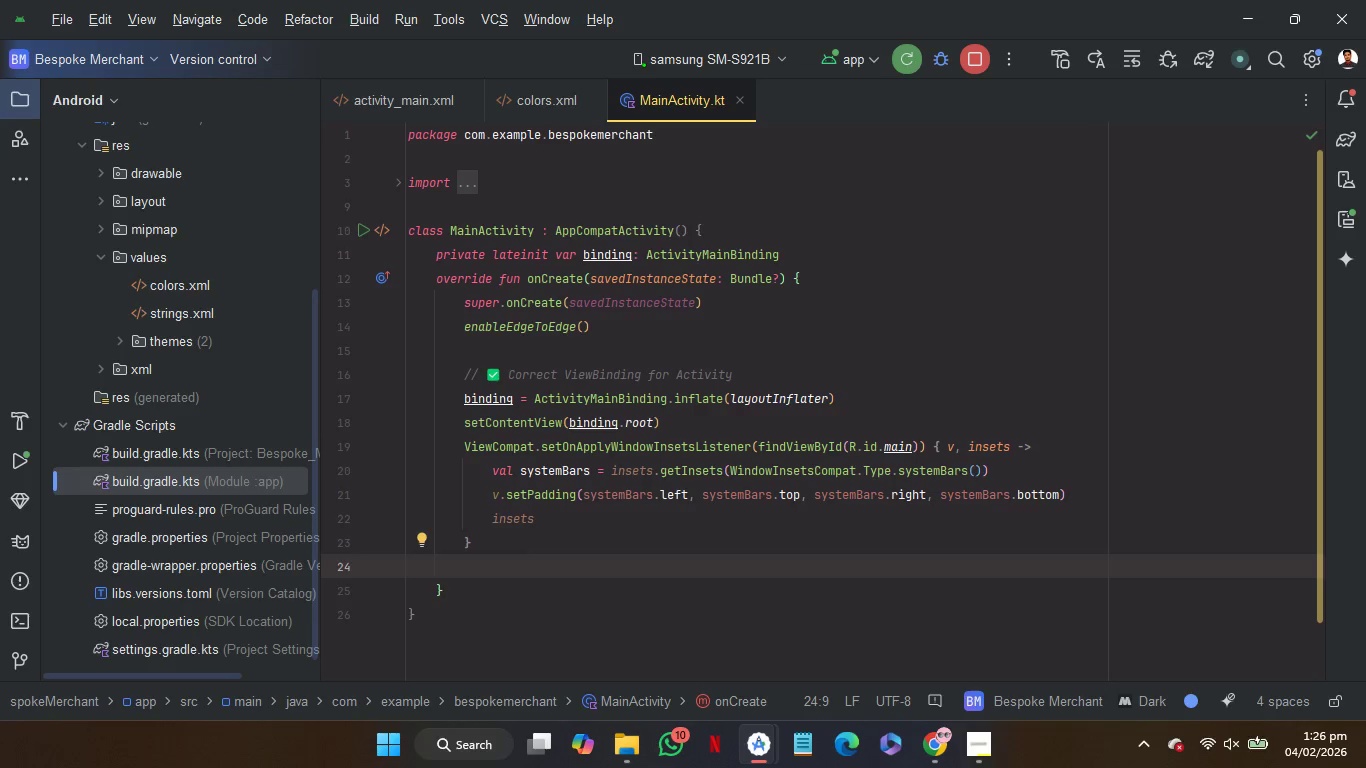 
key(Enter)
 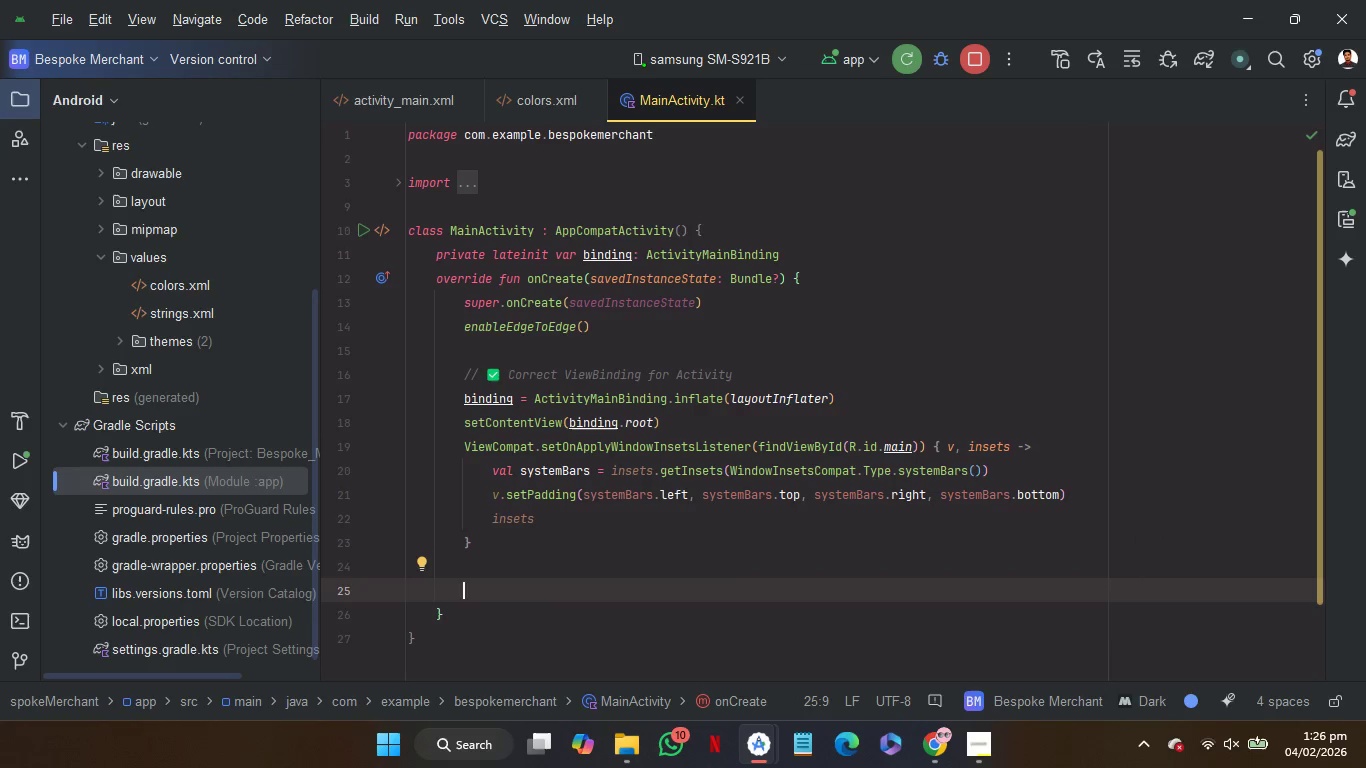 
wait(8.52)
 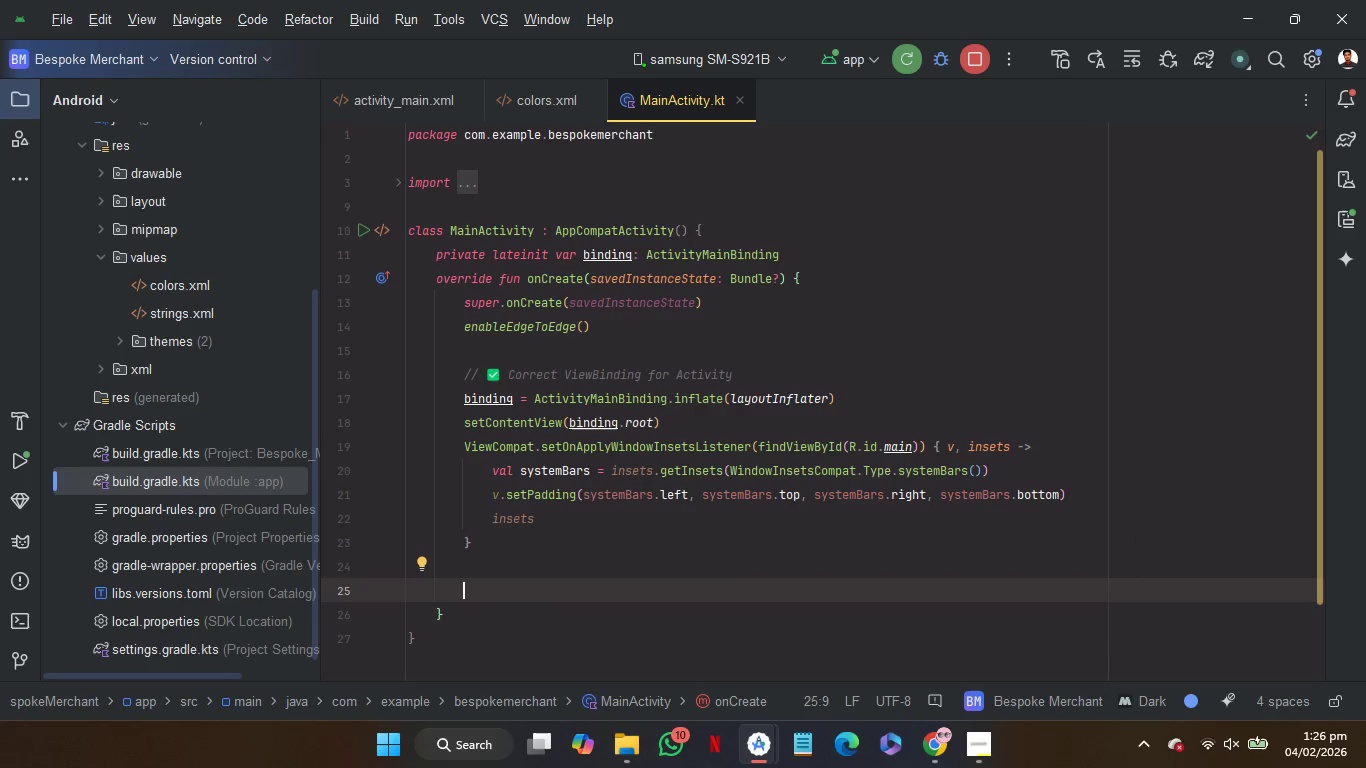 
left_click([736, 576])
 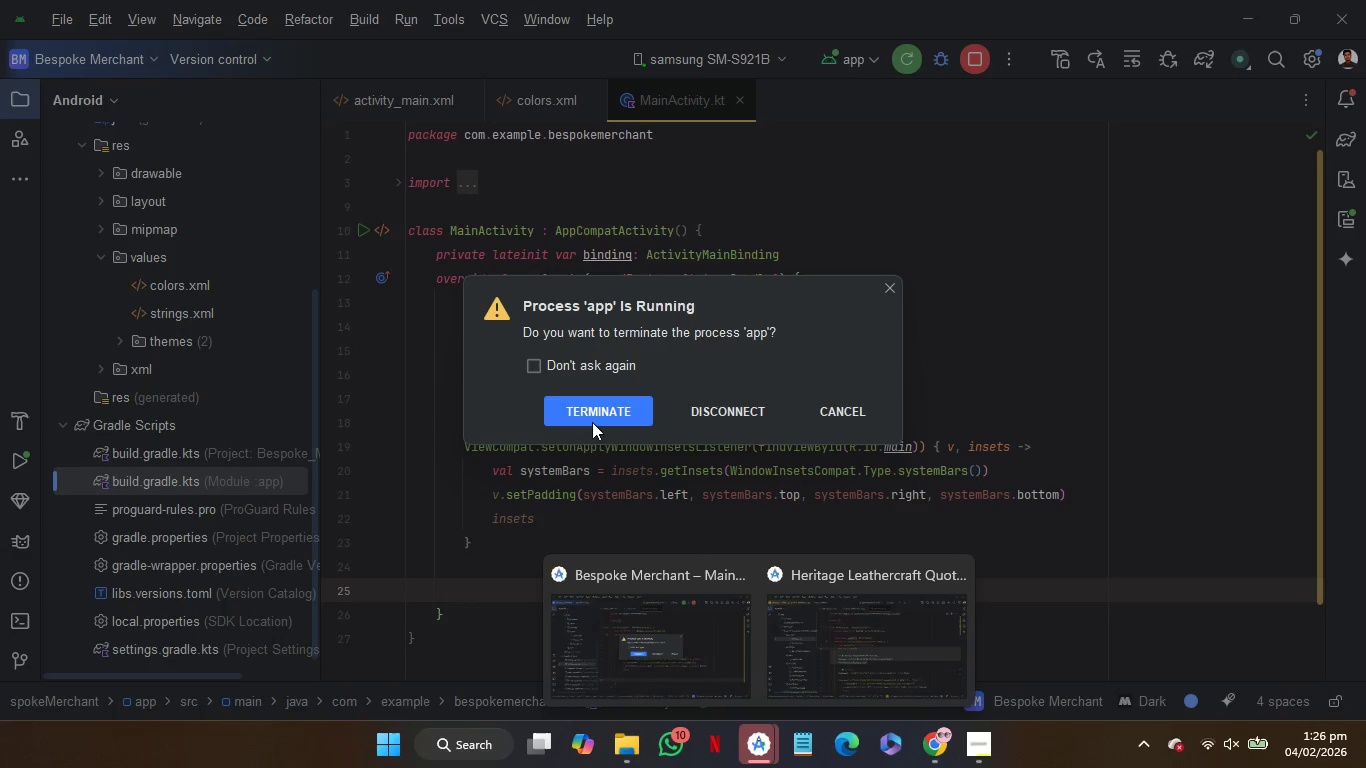 
left_click([595, 416])
 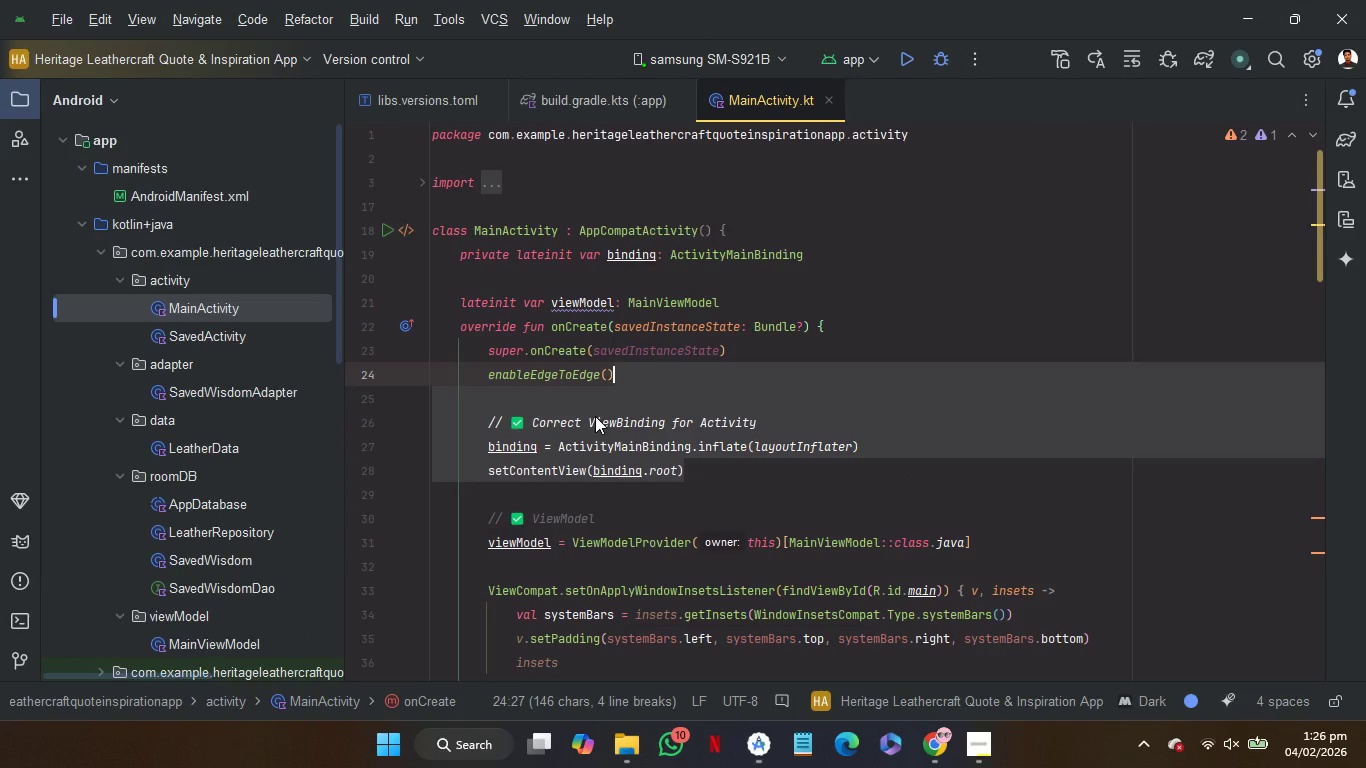 
left_click([691, 500])
 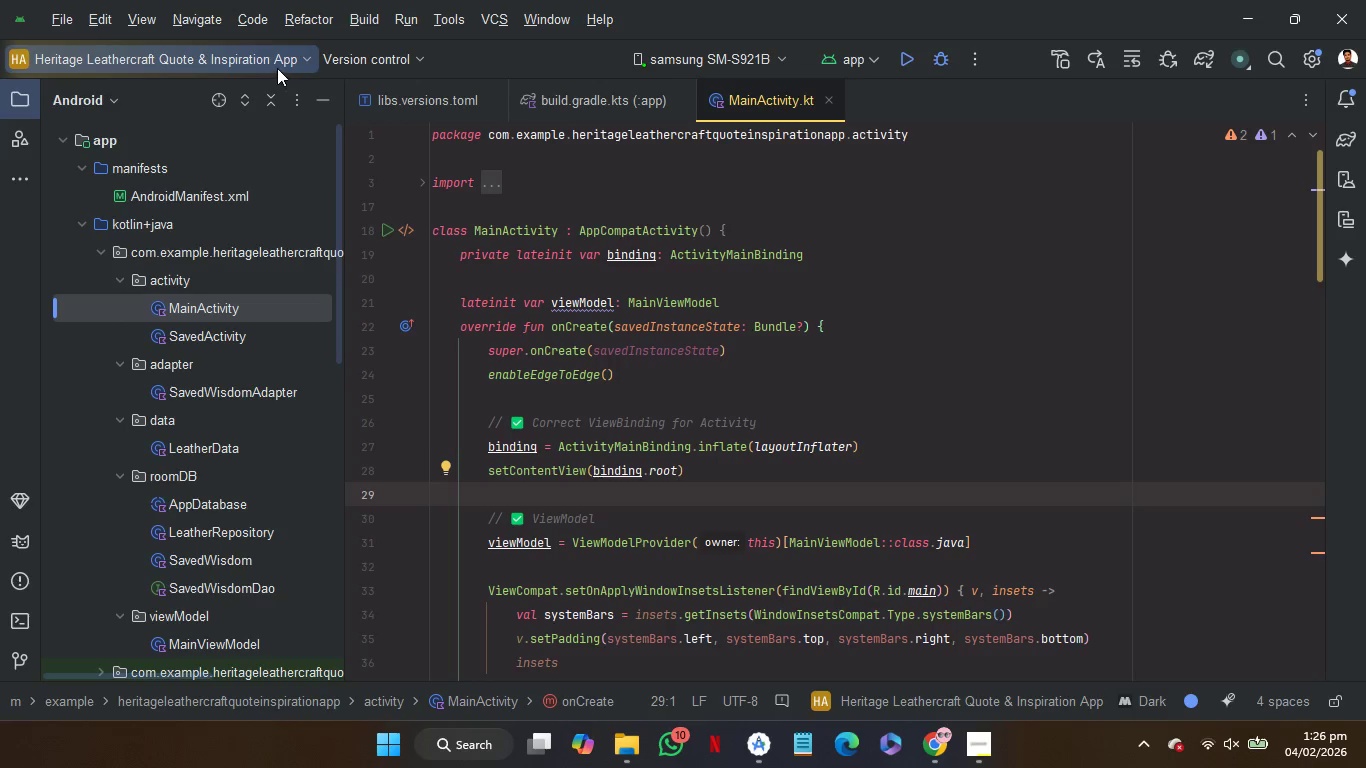 
left_click([277, 68])
 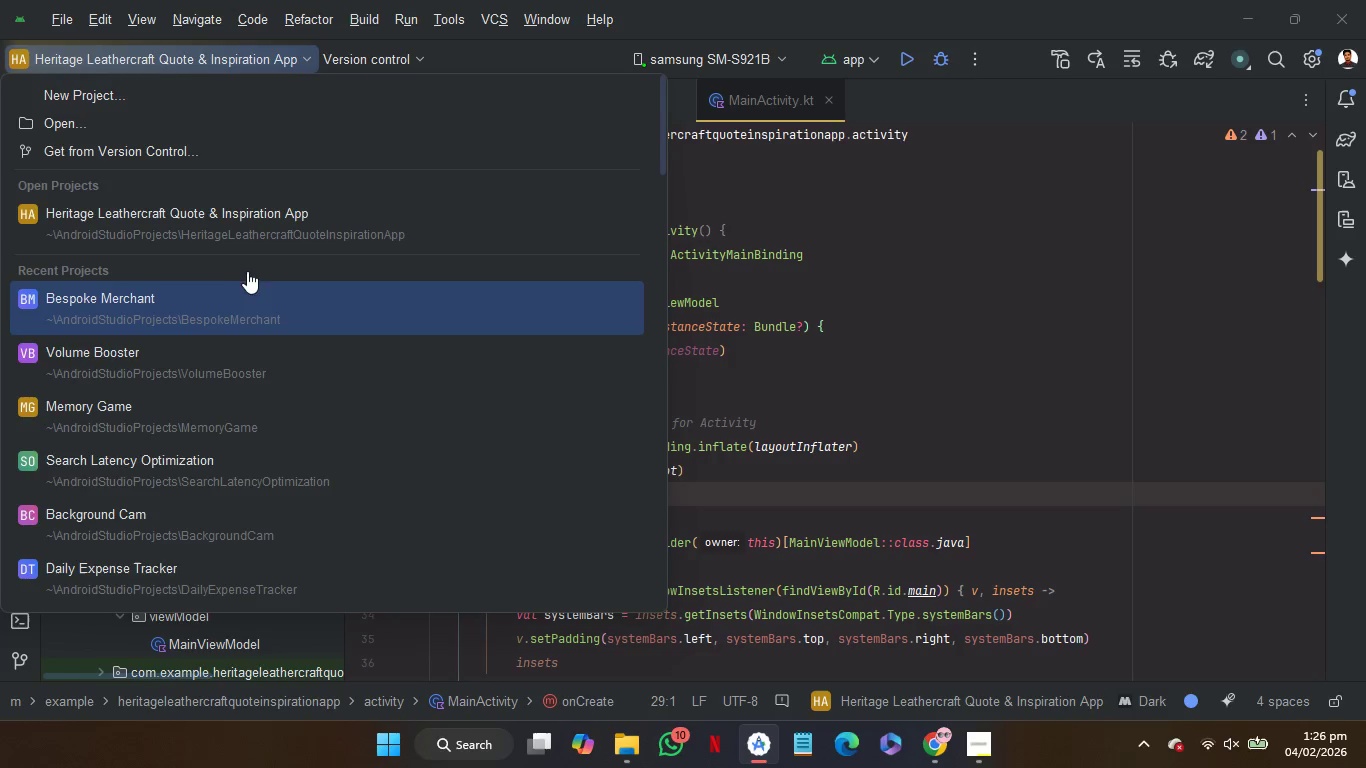 
left_click([264, 302])
 